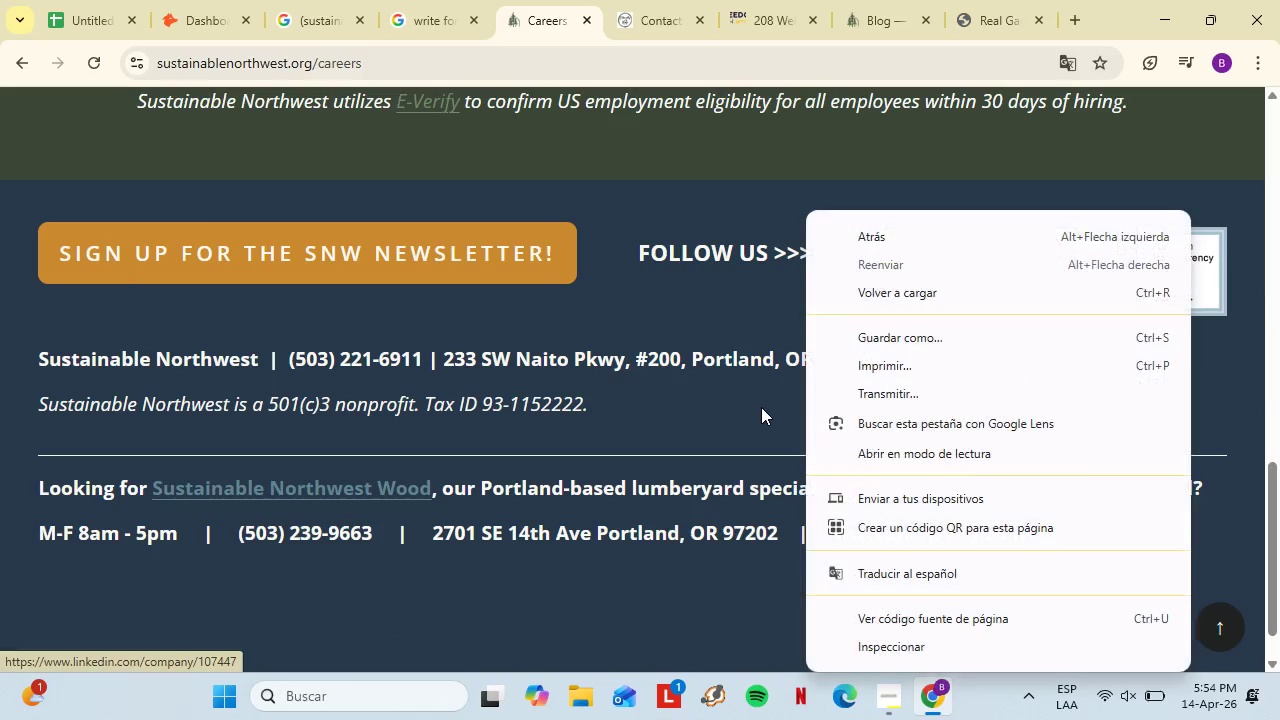 
left_click([743, 390])
 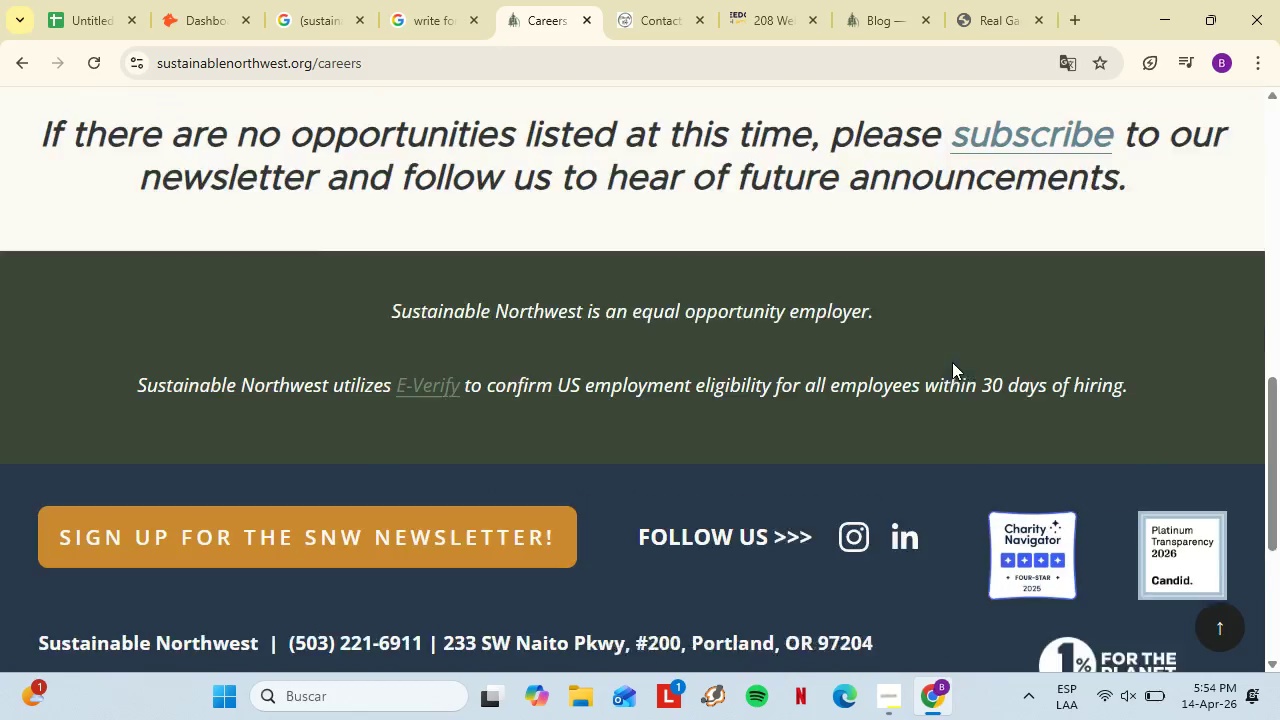 
left_click([467, 0])
 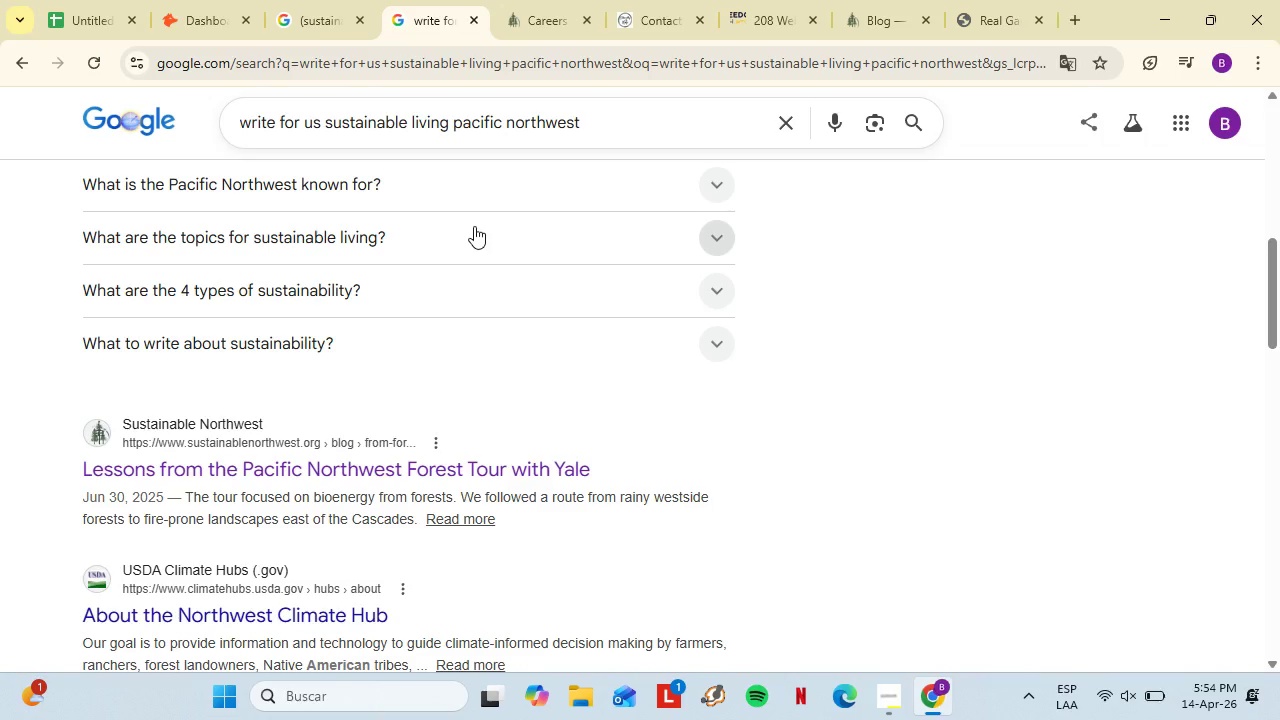 
scroll: coordinate [964, 355], scroll_direction: up, amount: 15.0
 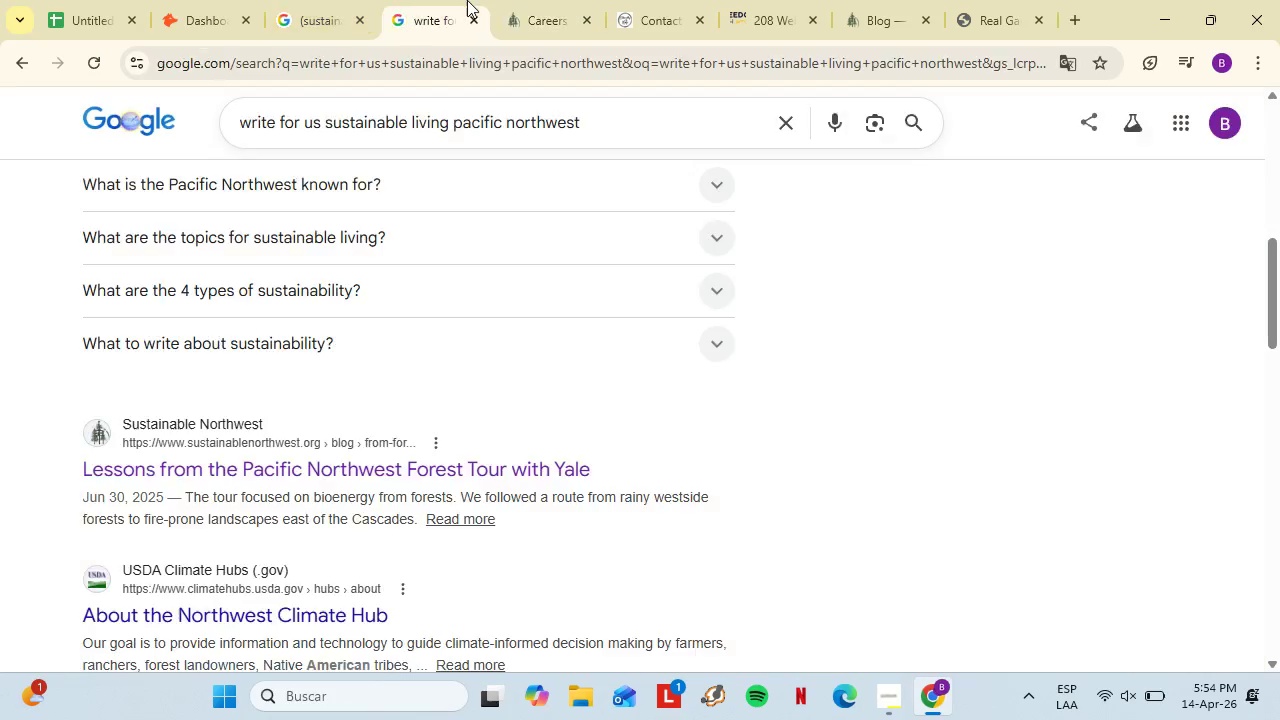 
wait(6.69)
 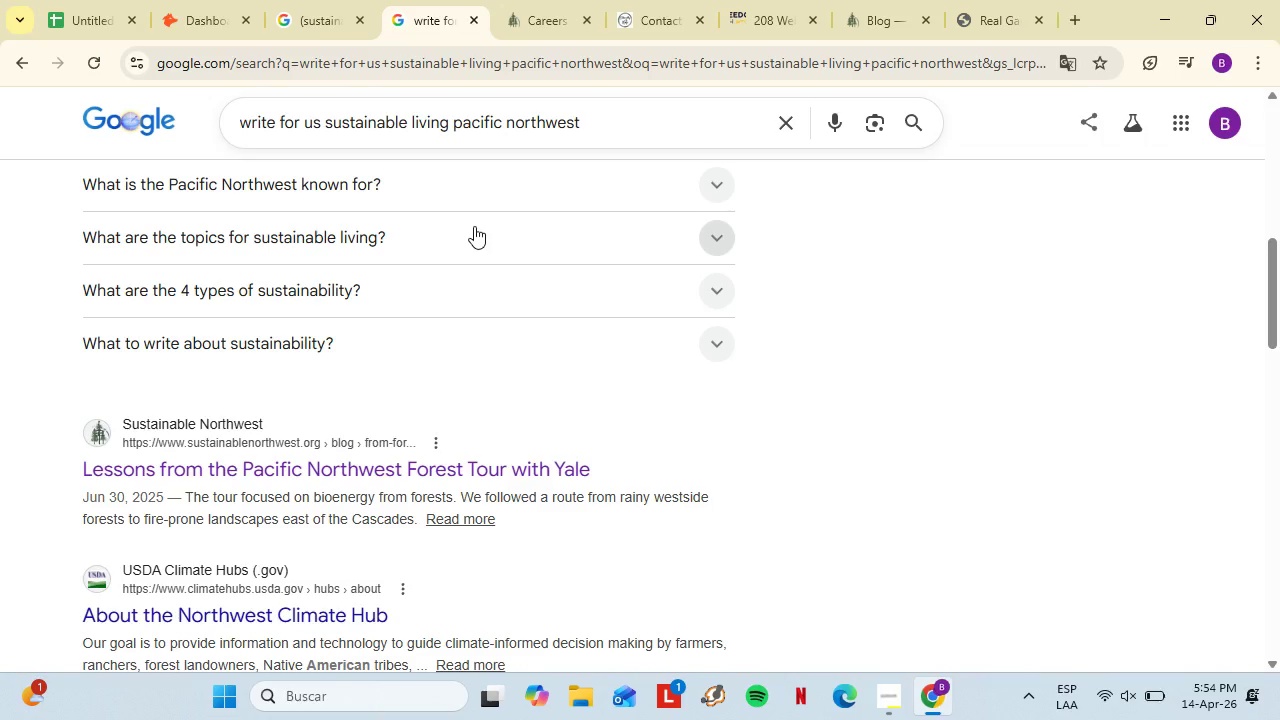 
scroll: coordinate [329, 403], scroll_direction: down, amount: 8.0
 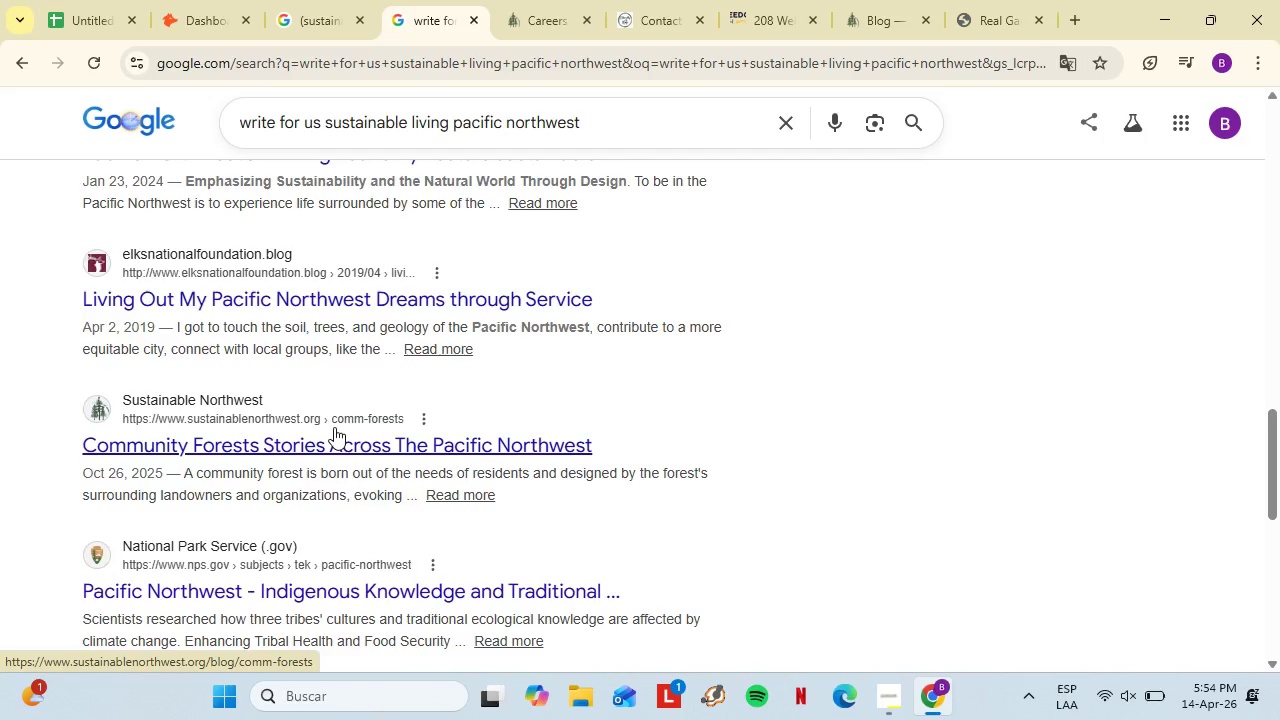 
scroll: coordinate [334, 427], scroll_direction: down, amount: 1.0
 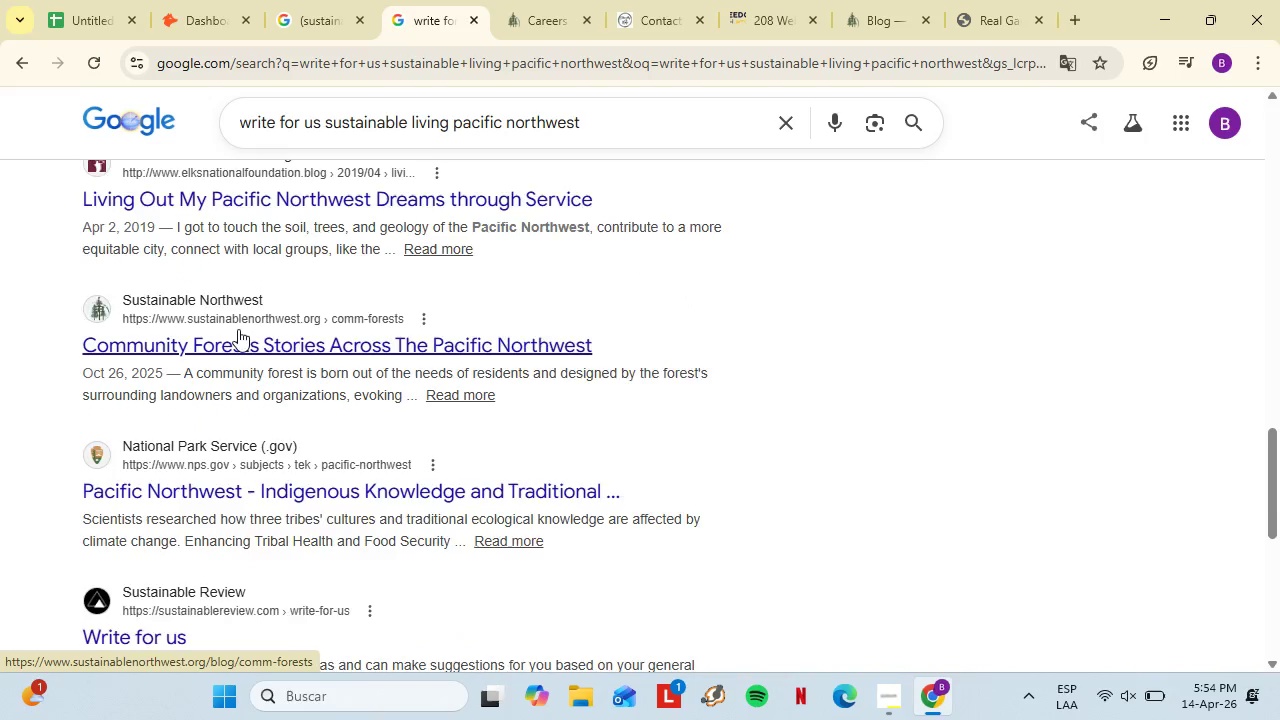 
left_click([275, 301])
 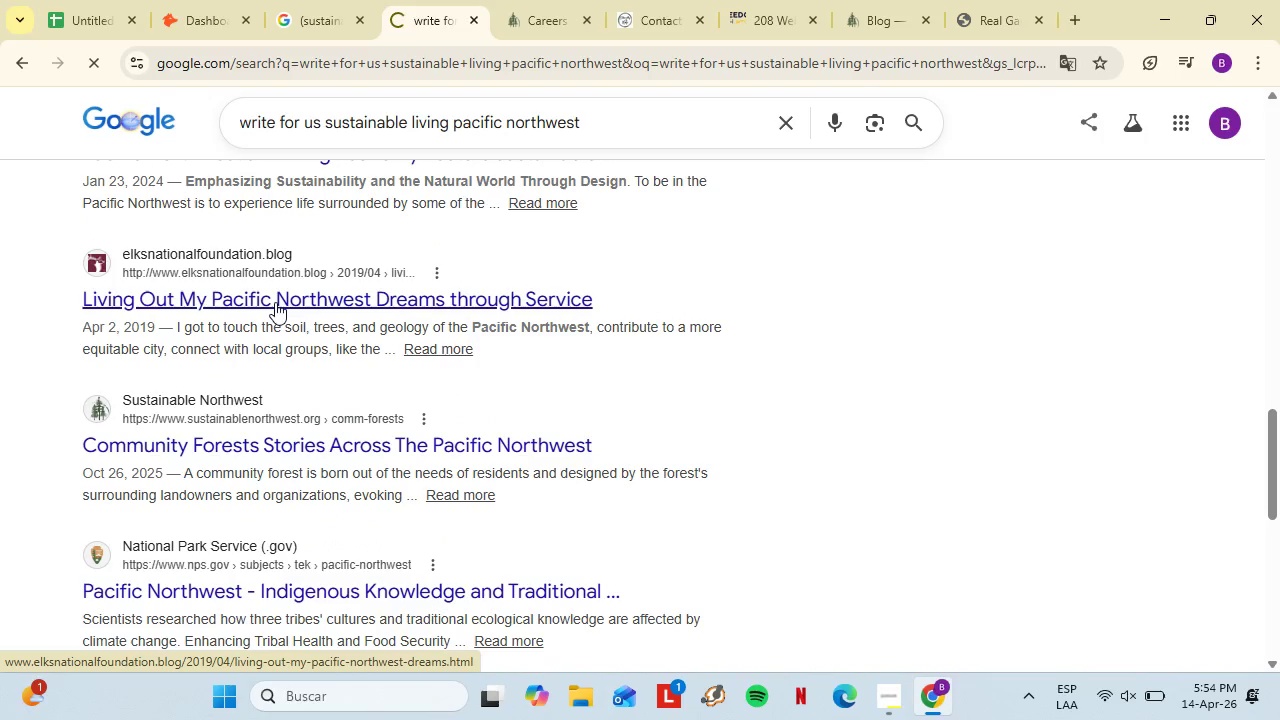 
scroll: coordinate [238, 329], scroll_direction: up, amount: 1.0
 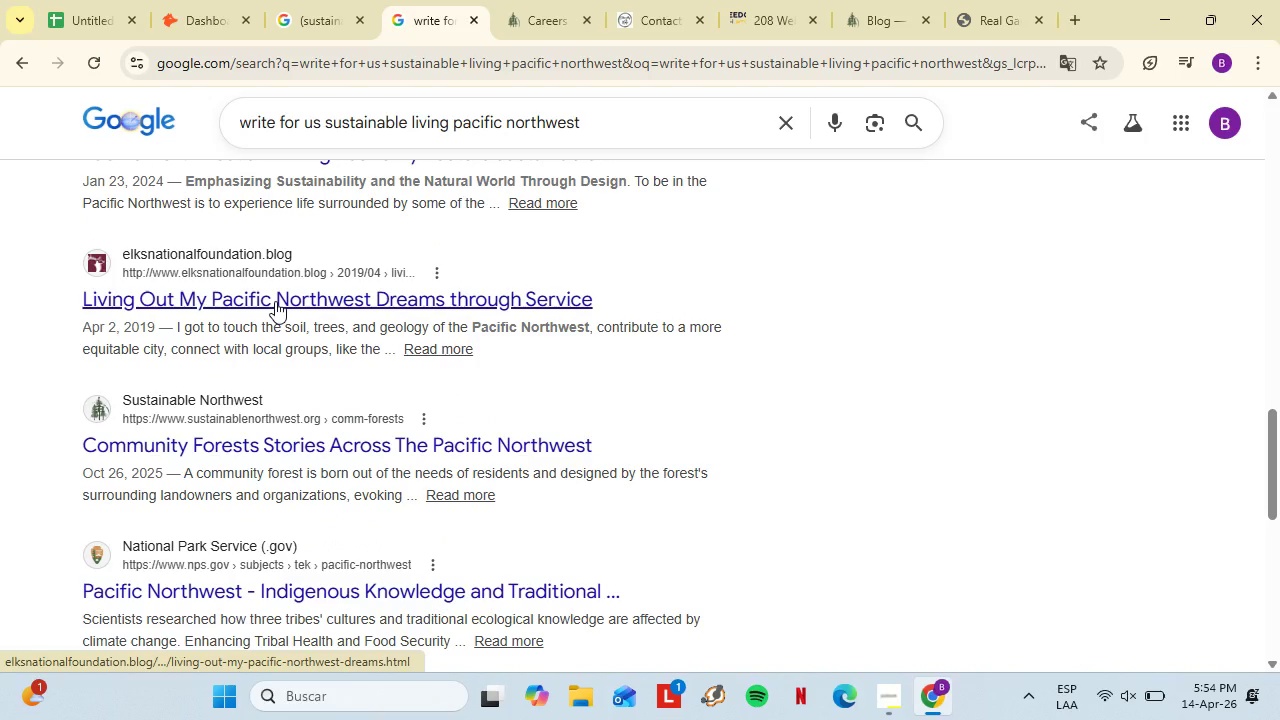 
mouse_move([289, 292])
 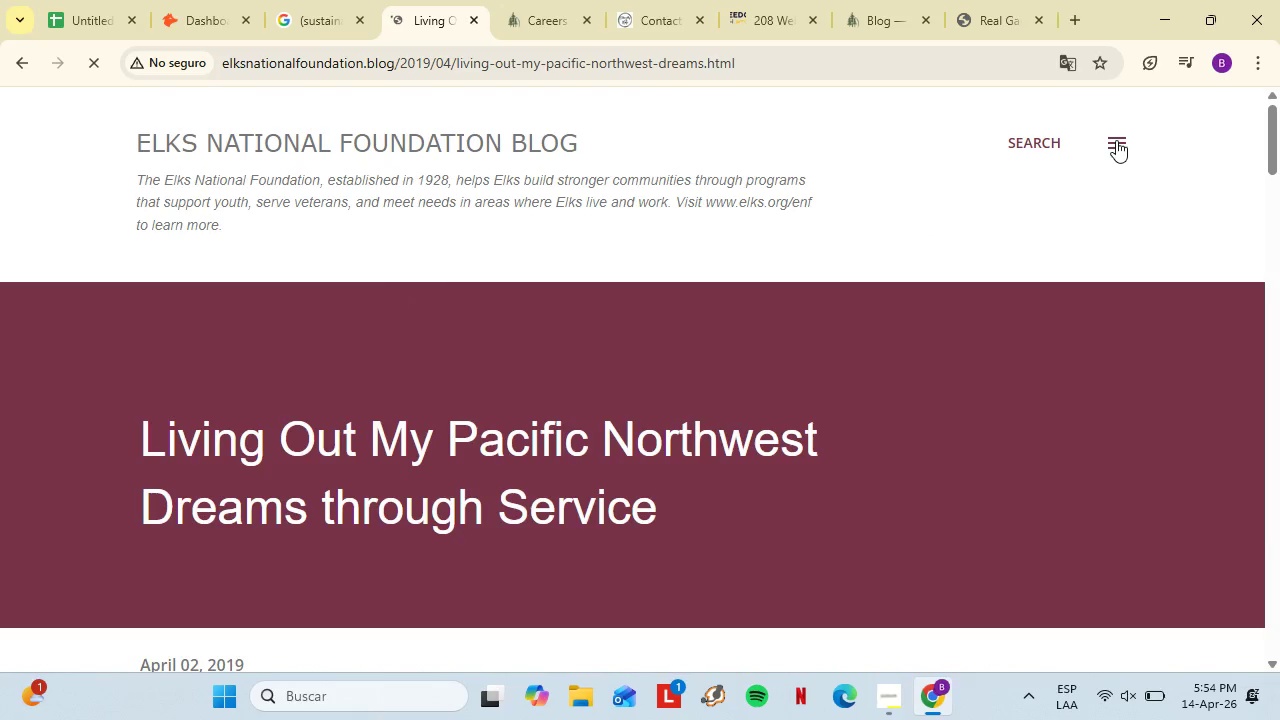 
left_click([1116, 140])
 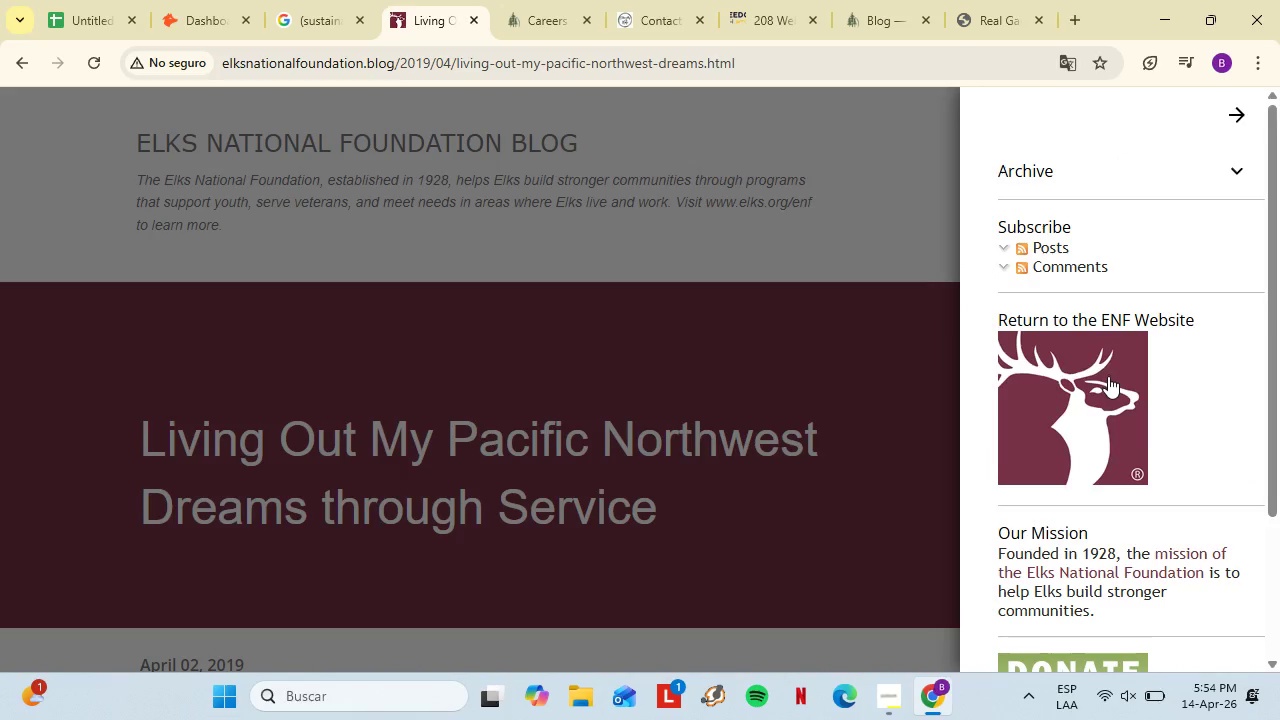 
scroll: coordinate [1106, 370], scroll_direction: down, amount: 4.0
 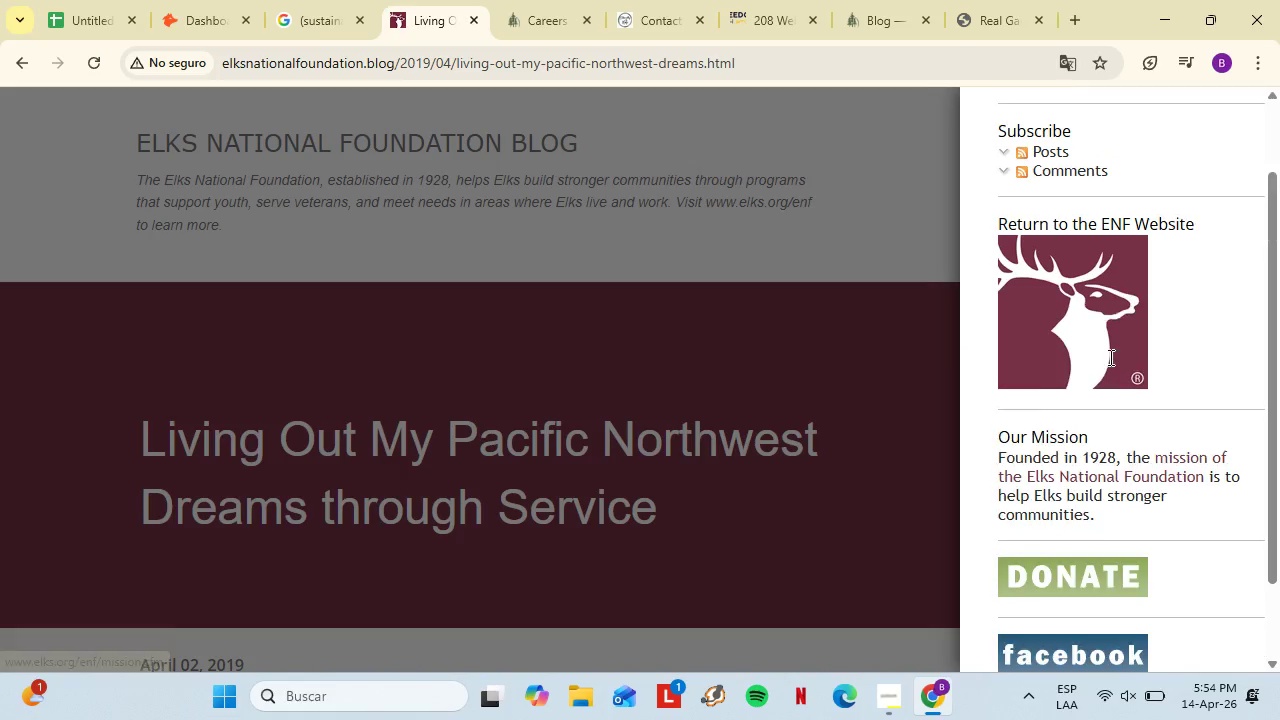 
scroll: coordinate [1109, 357], scroll_direction: up, amount: 1.0
 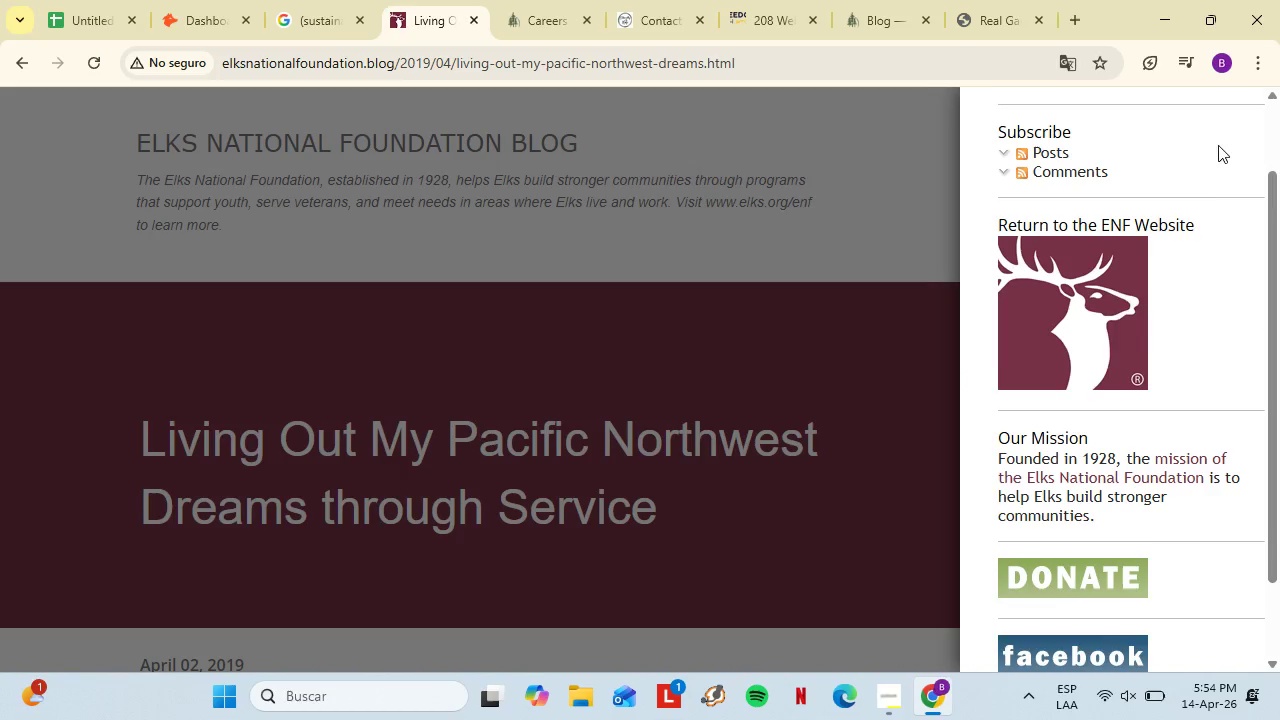 
left_click([791, 282])
 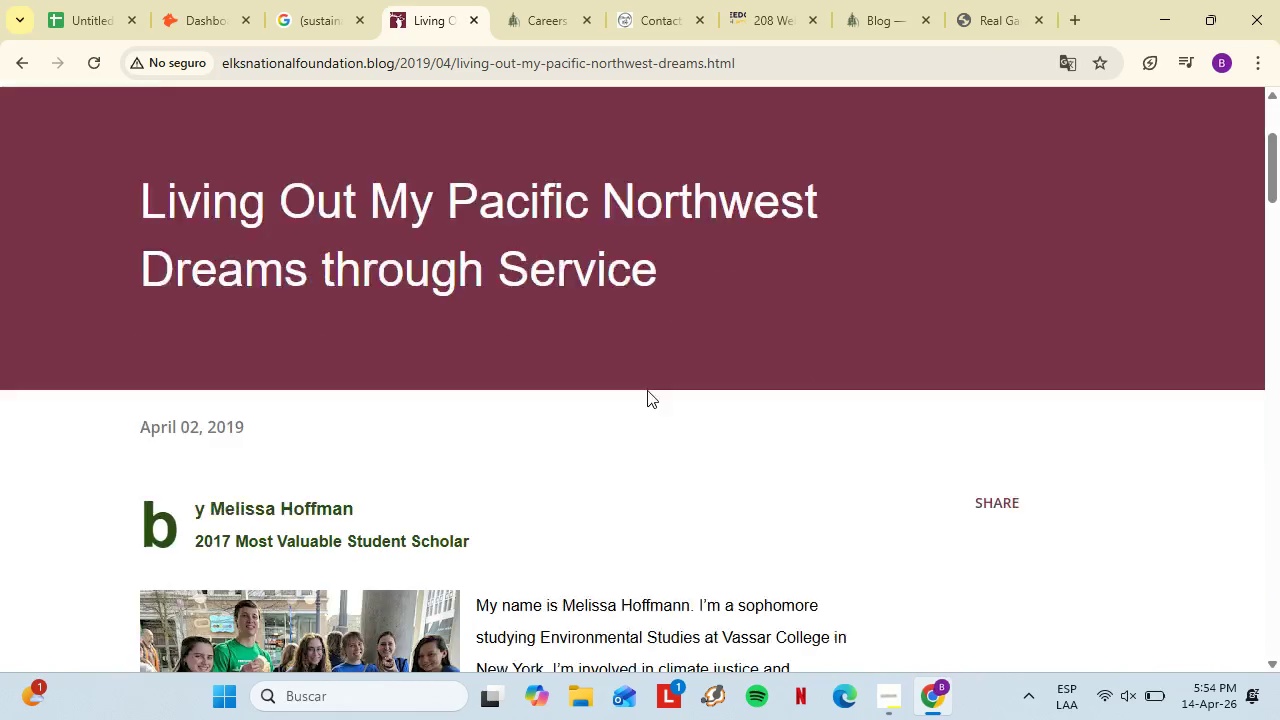 
scroll: coordinate [1206, 185], scroll_direction: up, amount: 3.0
 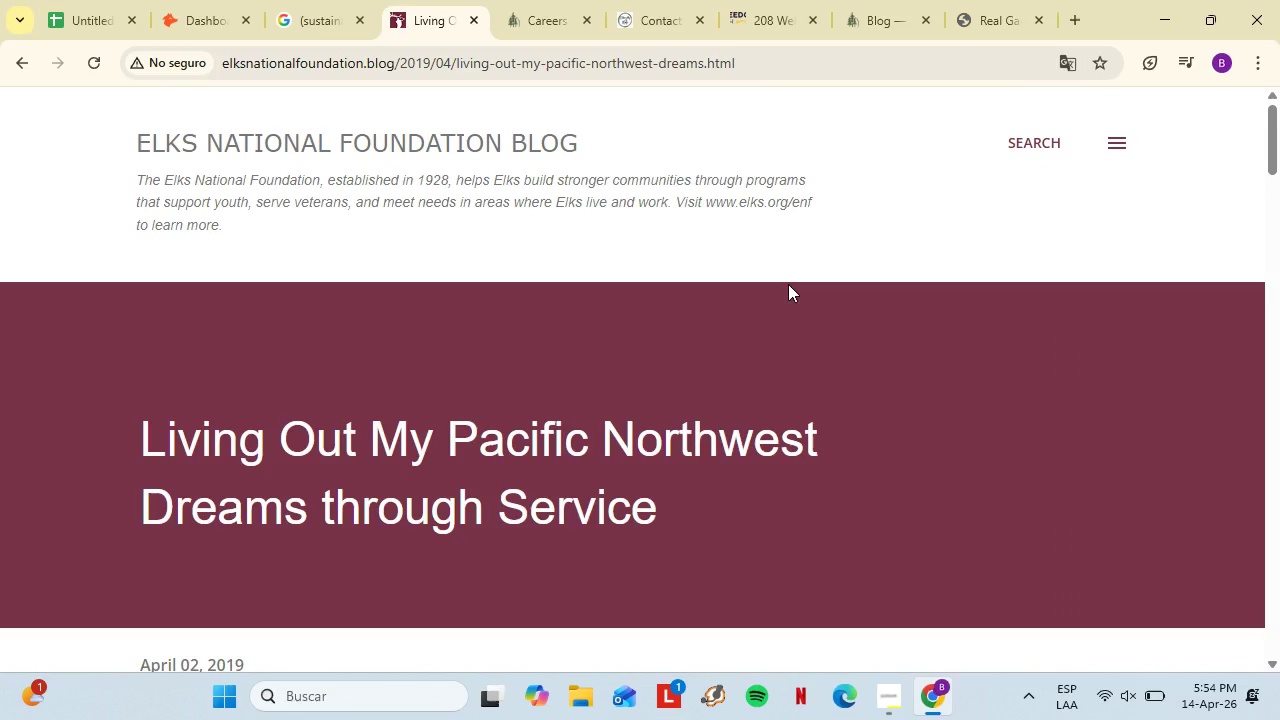 
scroll: coordinate [546, 357], scroll_direction: down, amount: 37.0
 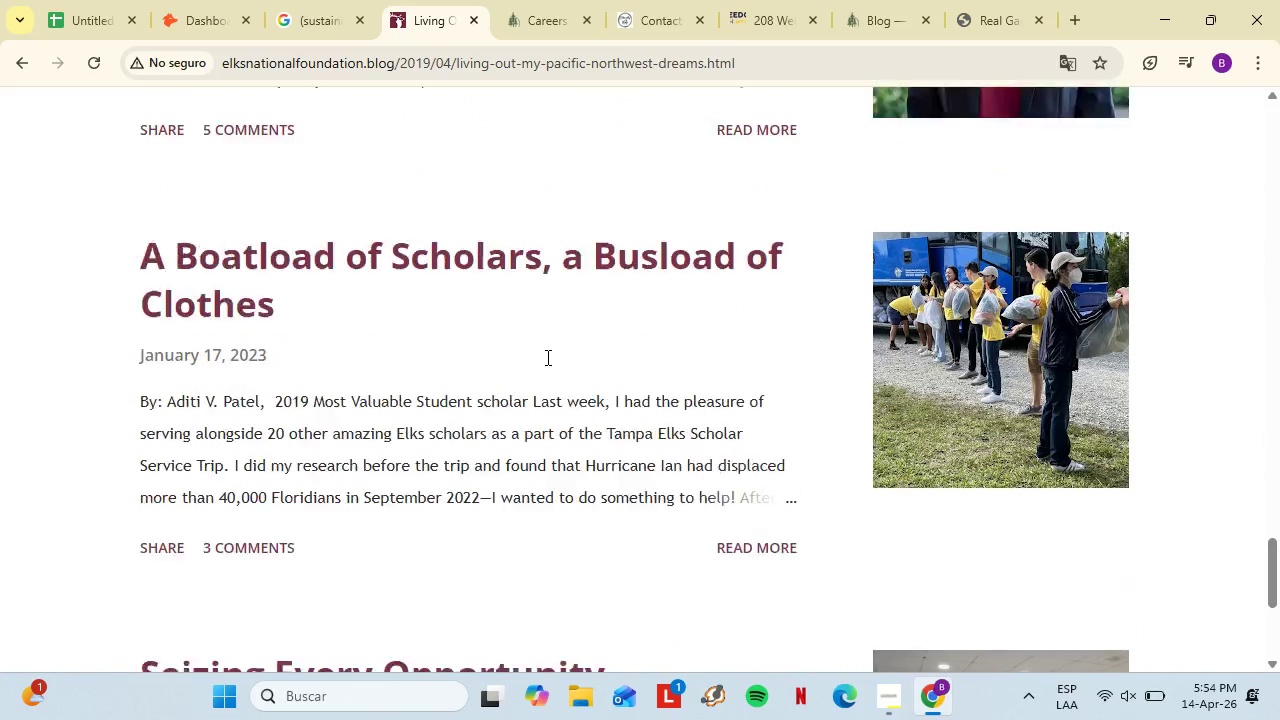 
scroll: coordinate [546, 357], scroll_direction: up, amount: 4.0
 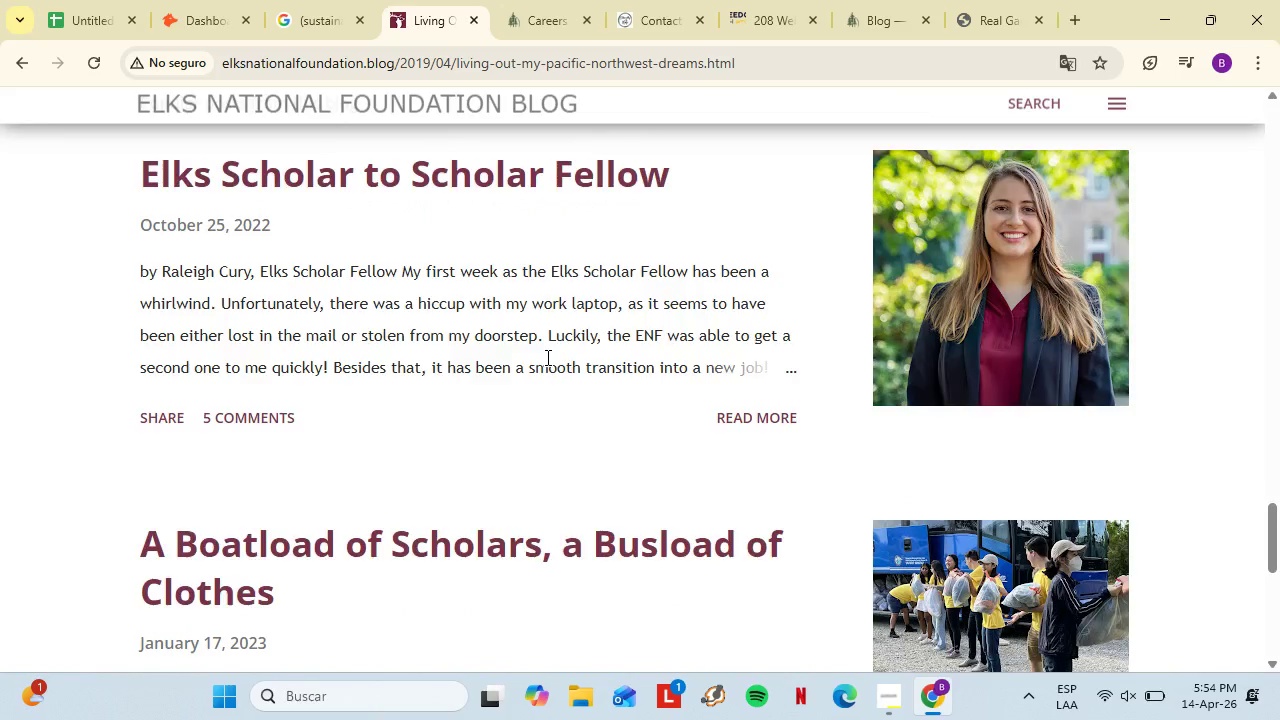 
scroll: coordinate [546, 357], scroll_direction: down, amount: 16.0
 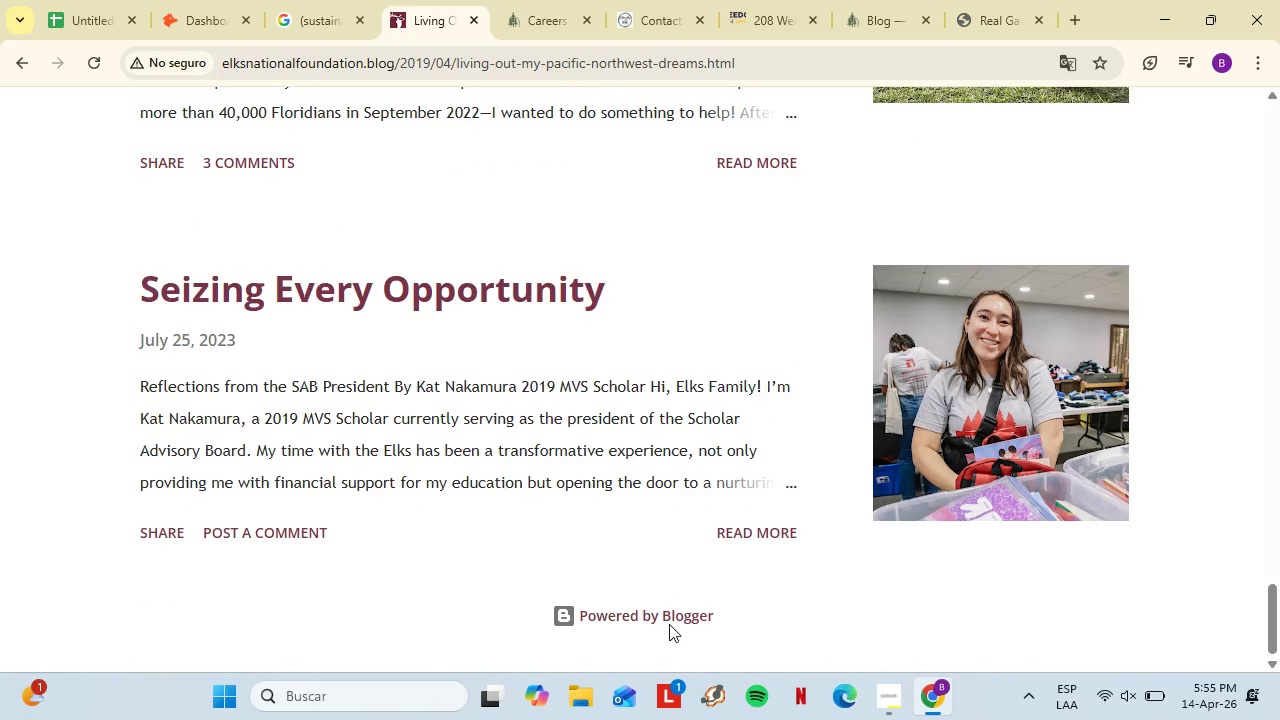 
double_click([433, 0])
 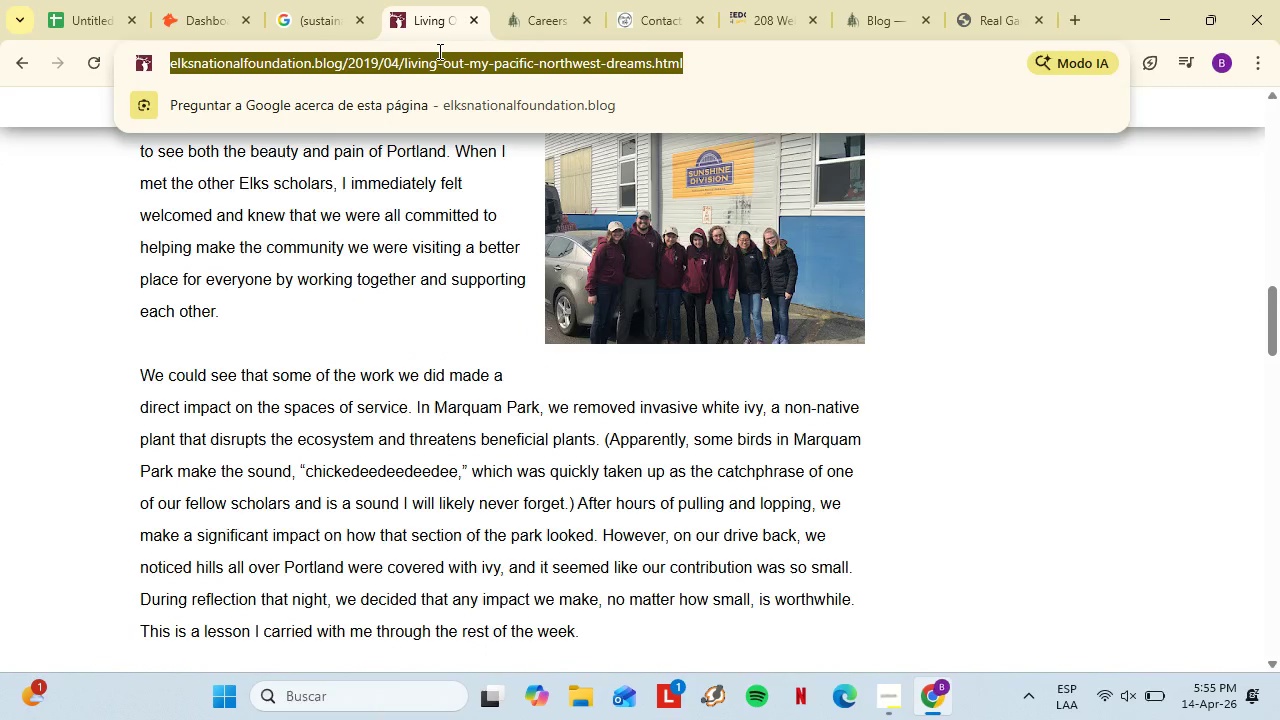 
scroll: coordinate [139, 371], scroll_direction: up, amount: 10.0
 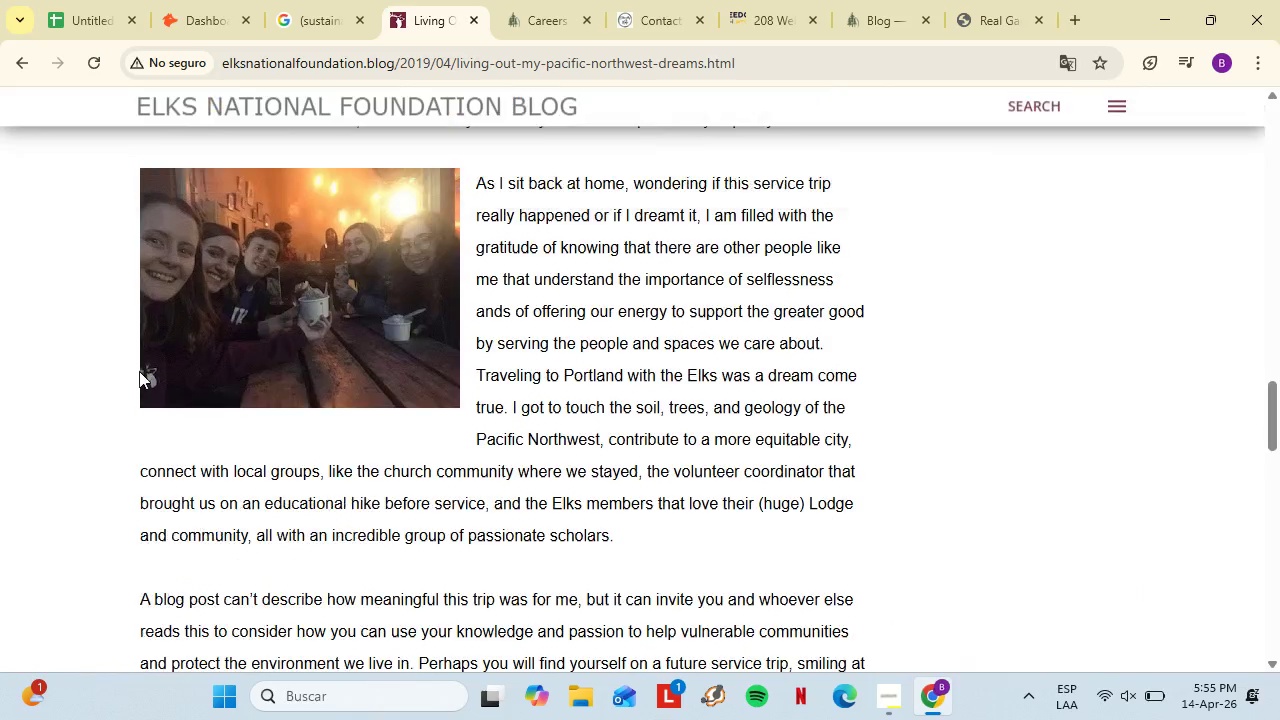 
triple_click([438, 51])
 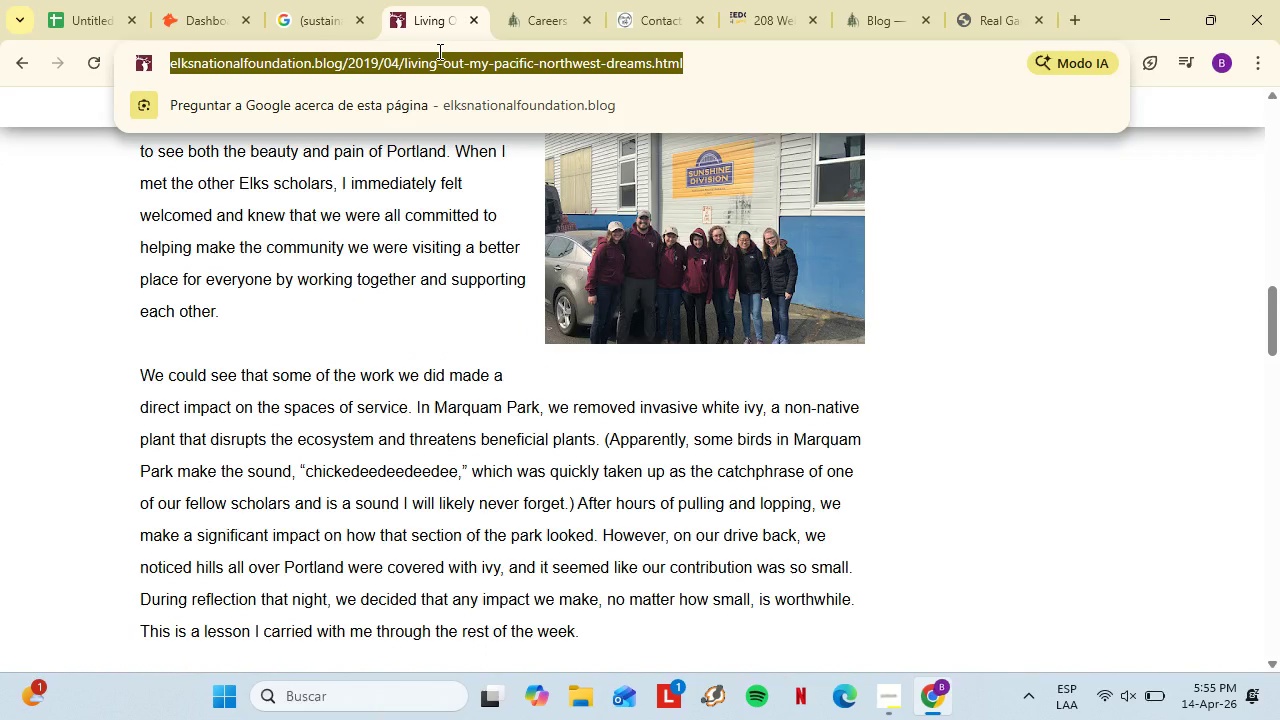 
scroll: coordinate [139, 370], scroll_direction: up, amount: 15.0
 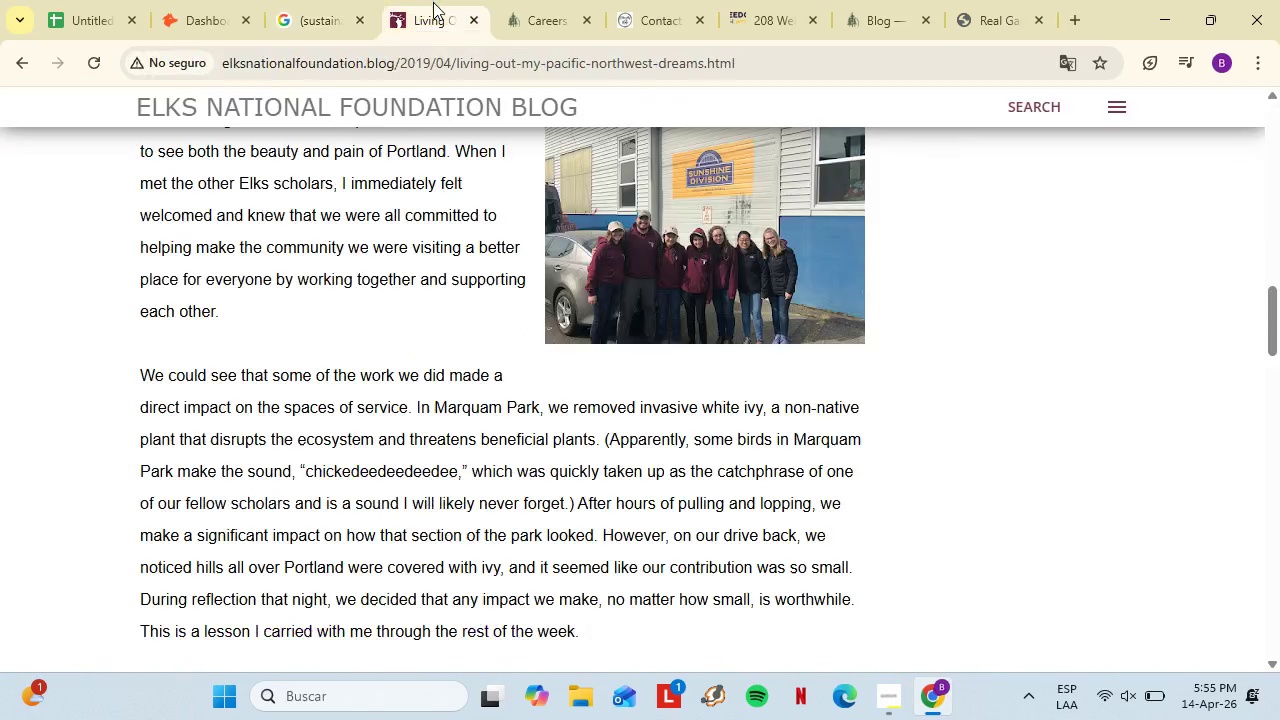 
type(feedspot.v)
key(Backspace)
type(com)
 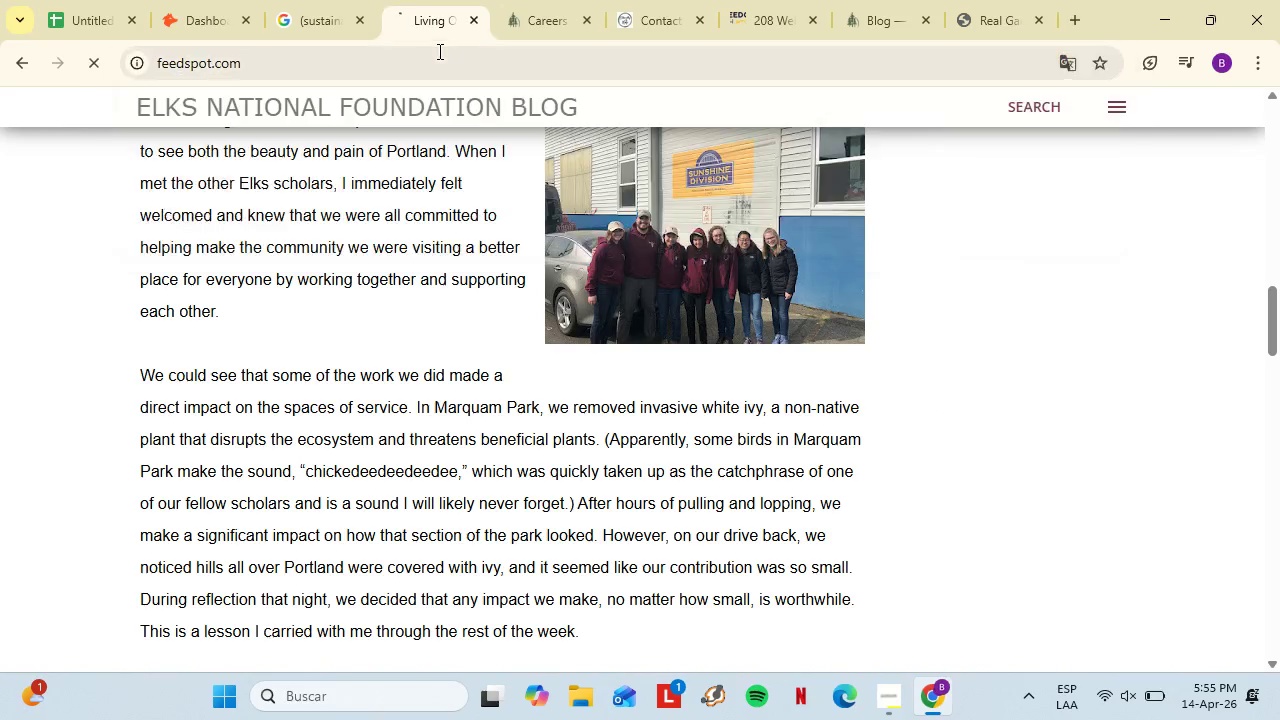 
key(Enter)
 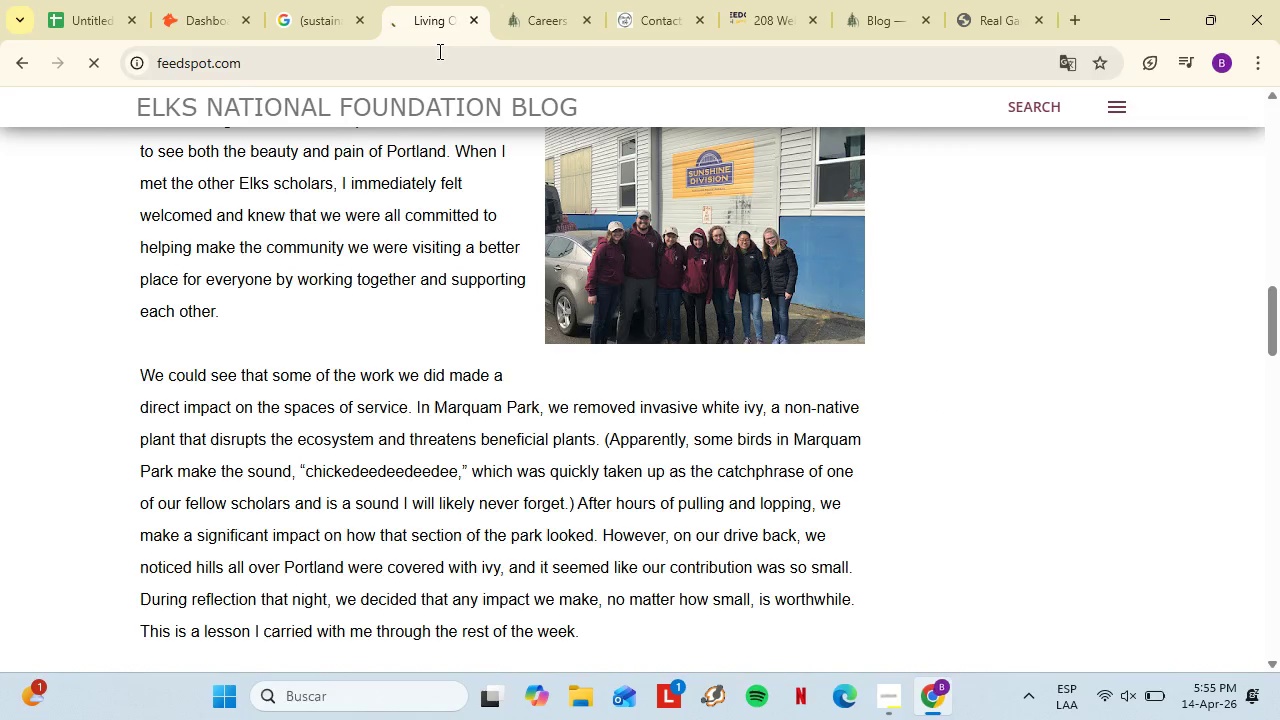 
wait(8.56)
 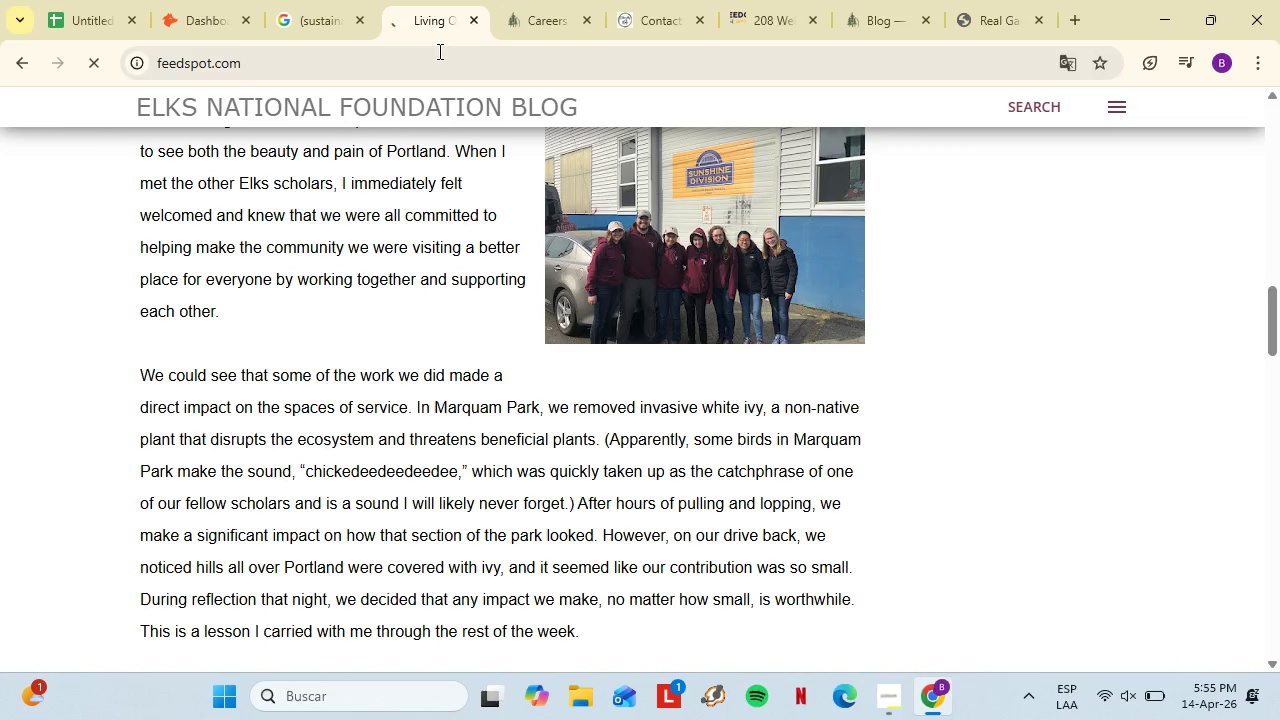 
left_click([17, 62])
 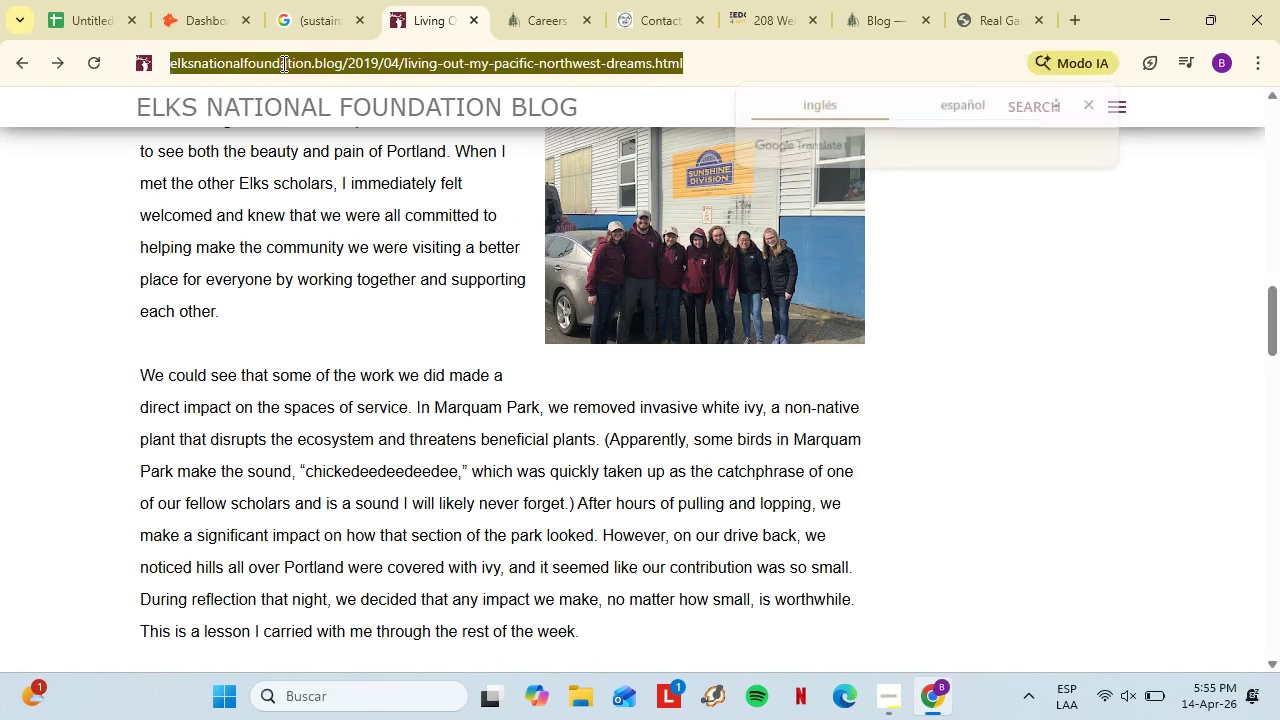 
left_click([282, 63])
 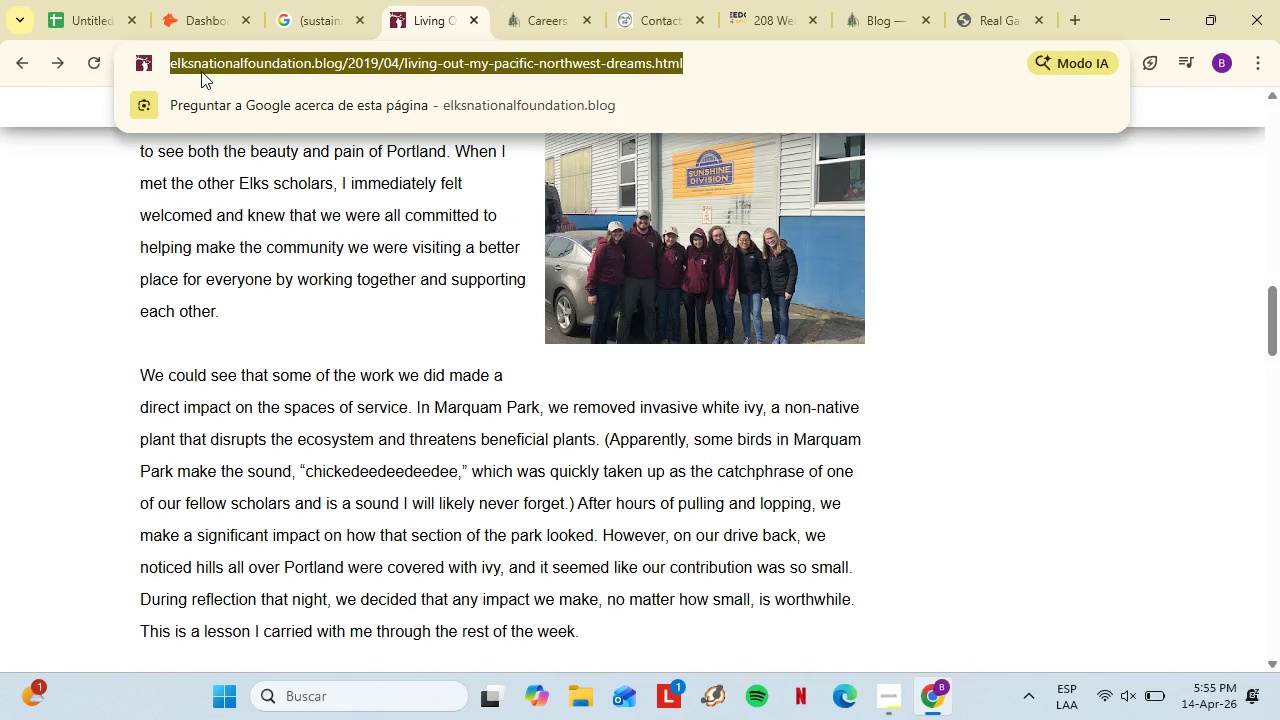 
type(feeds)
 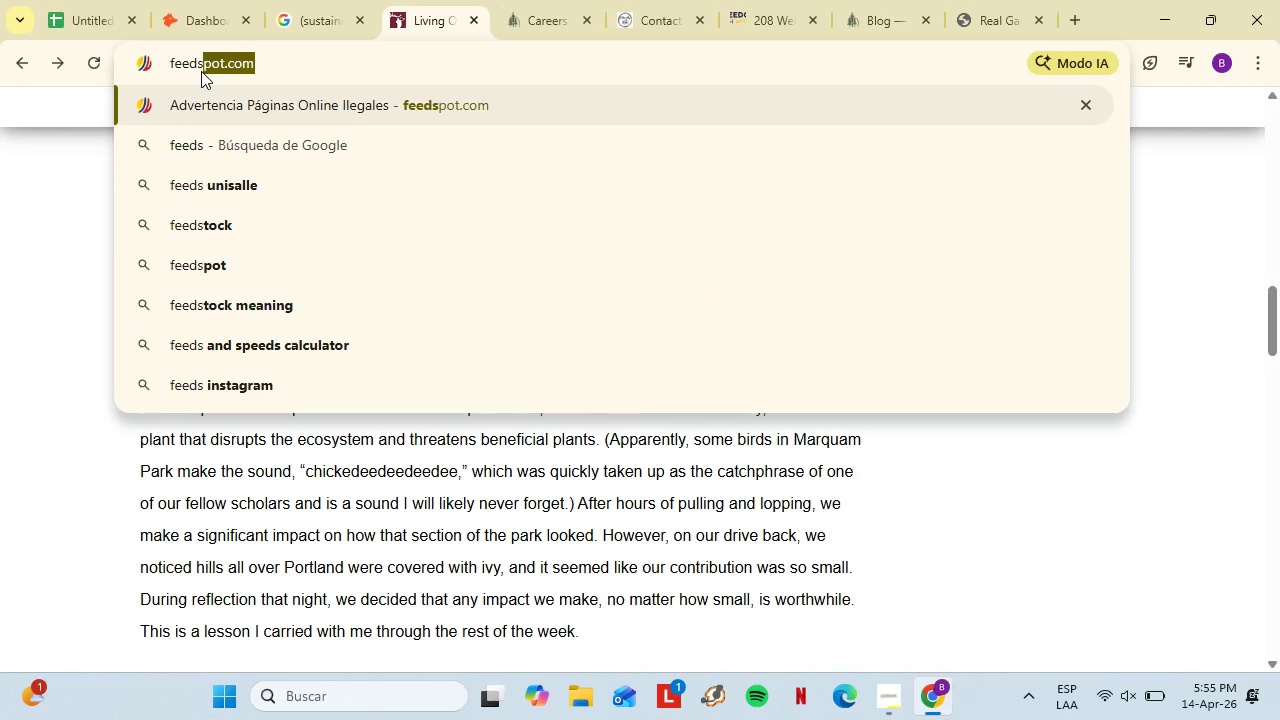 
key(ArrowRight)
 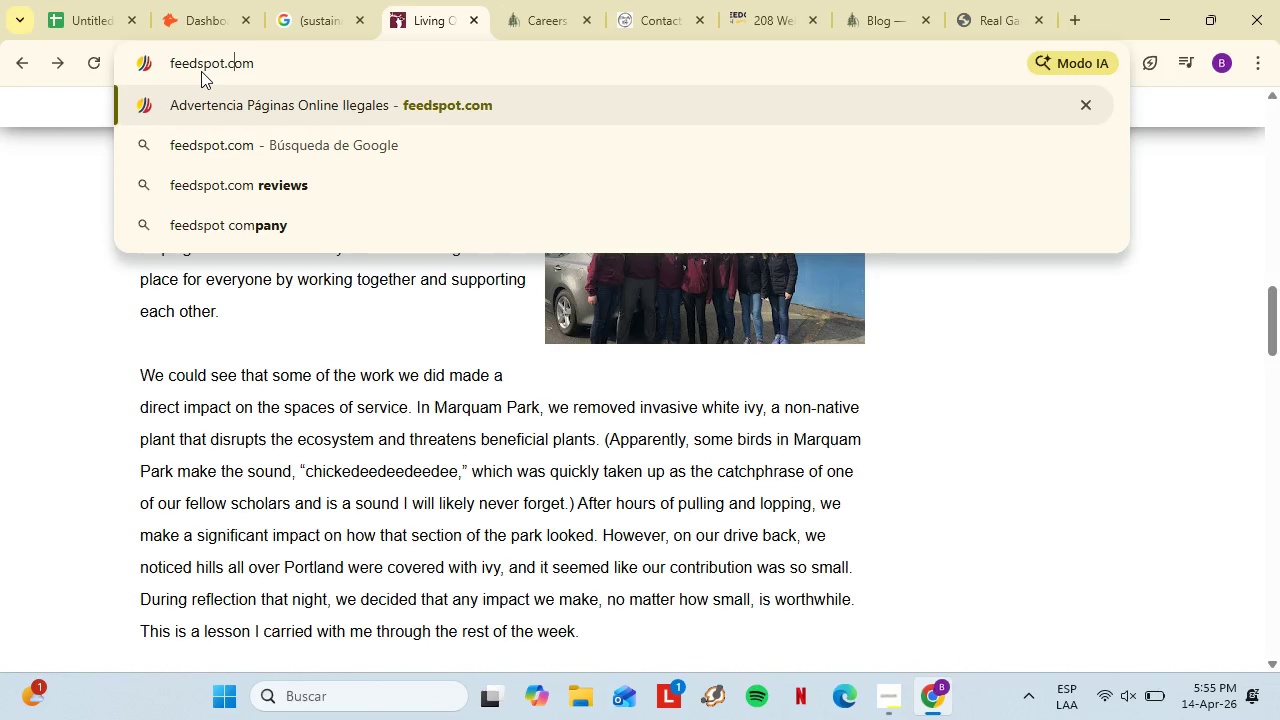 
key(ArrowLeft)
 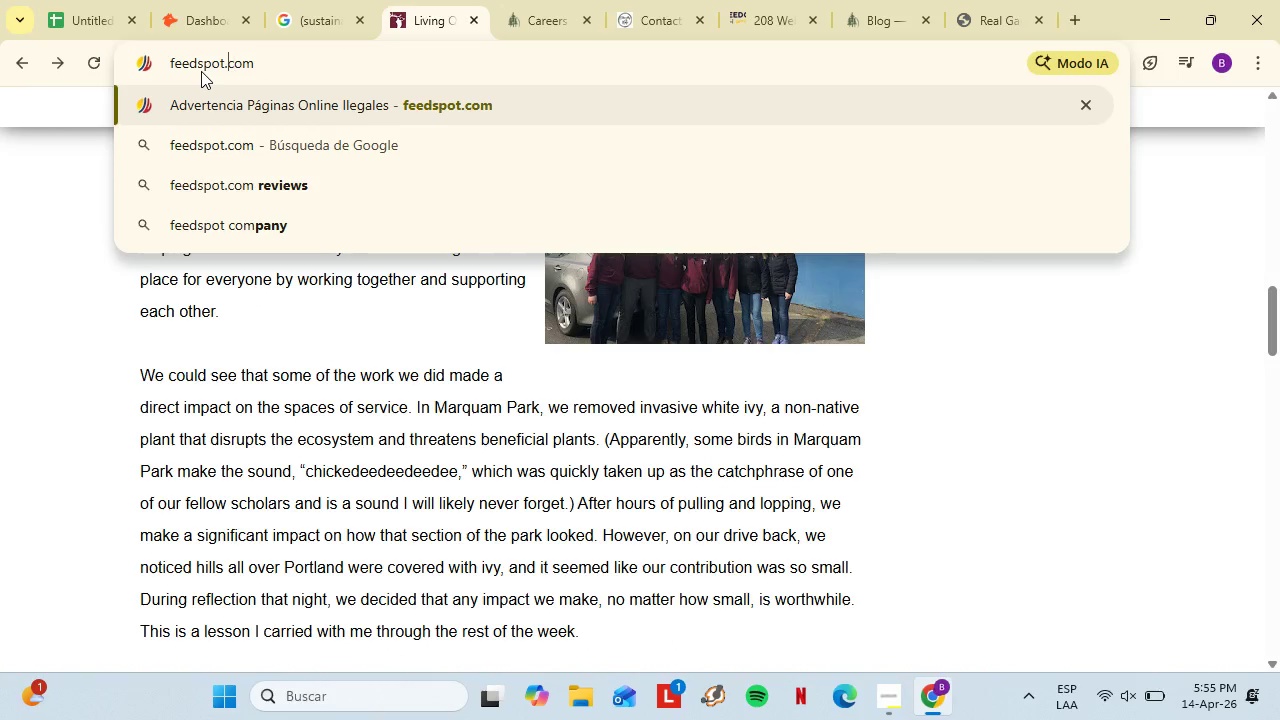 
key(ArrowLeft)
 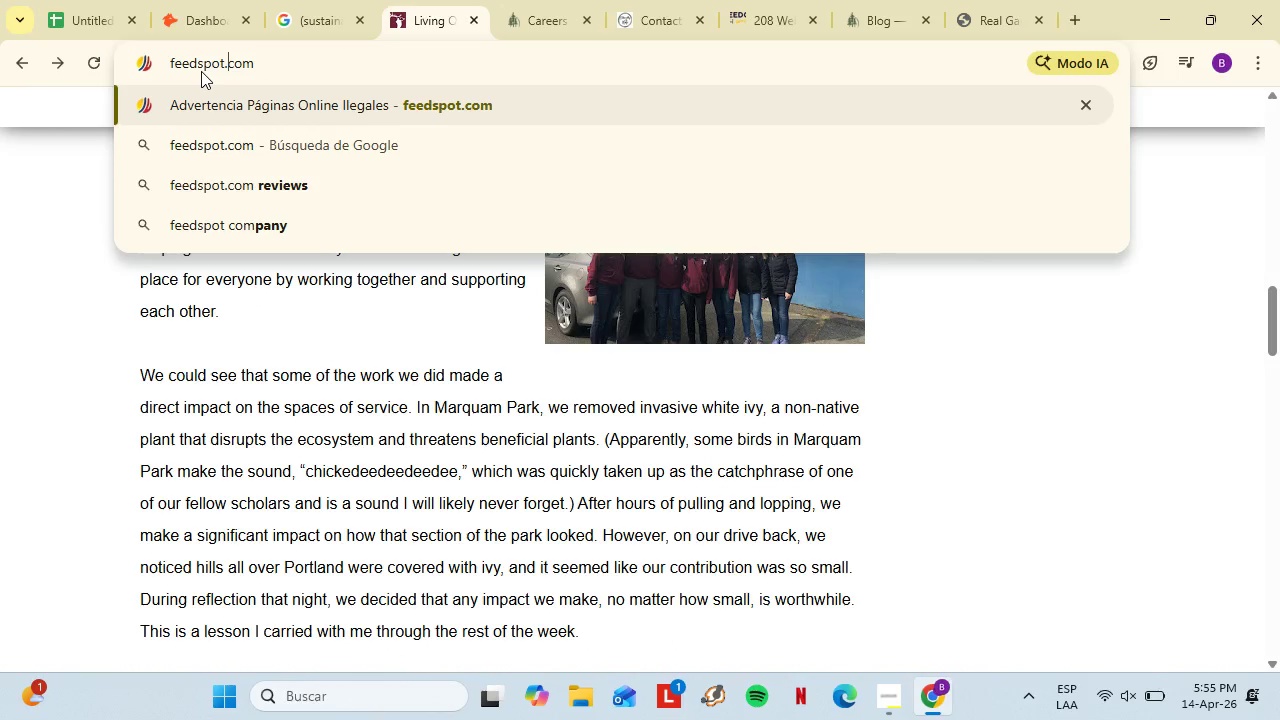 
key(ArrowLeft)
 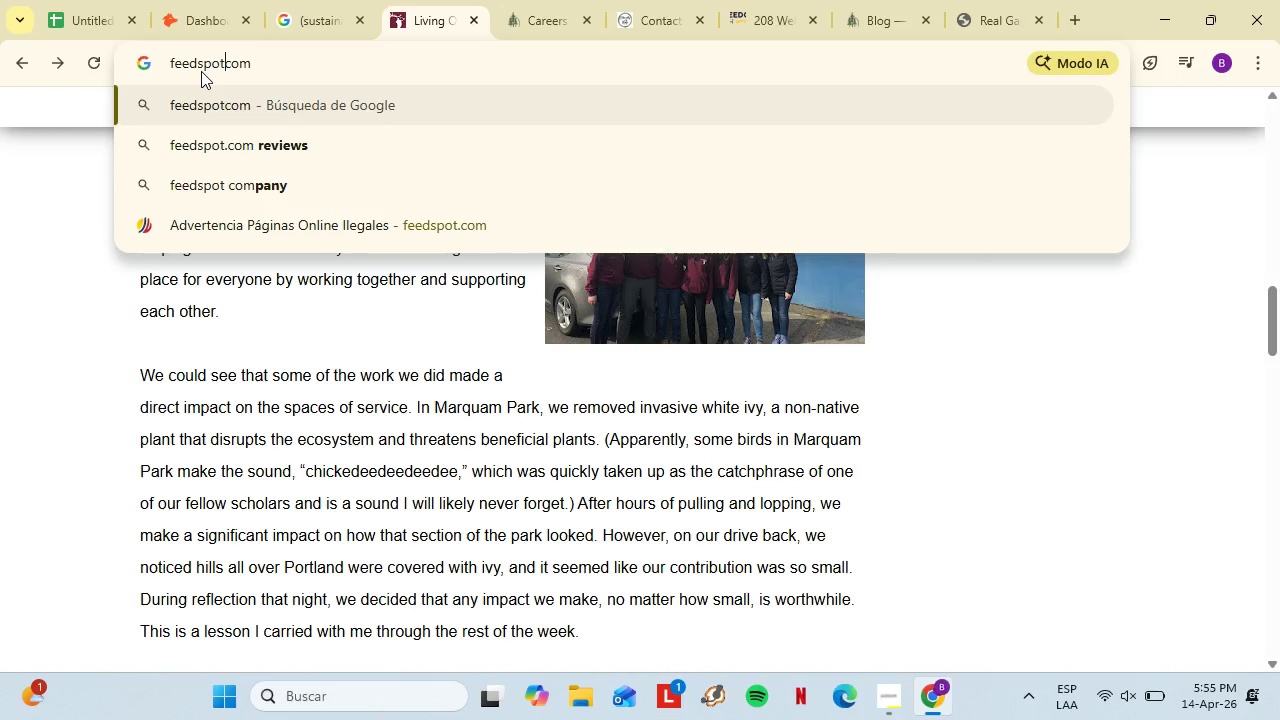 
key(Backspace)
 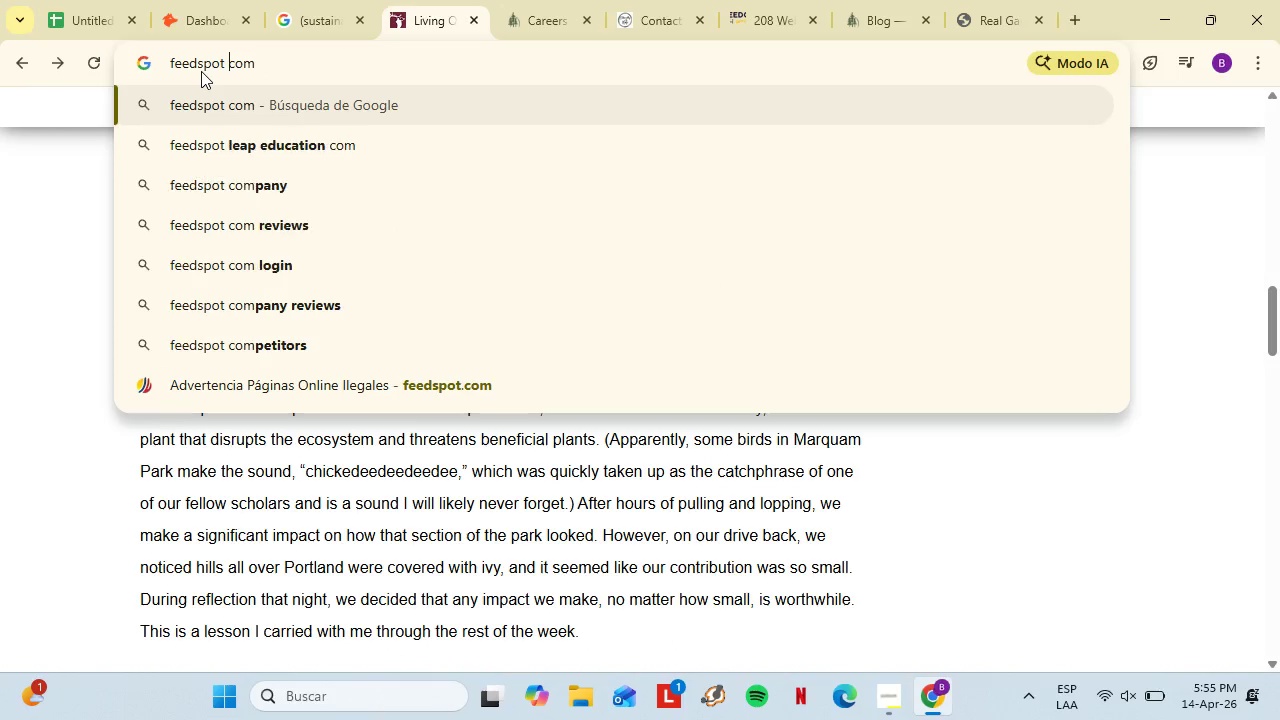 
key(Space)
 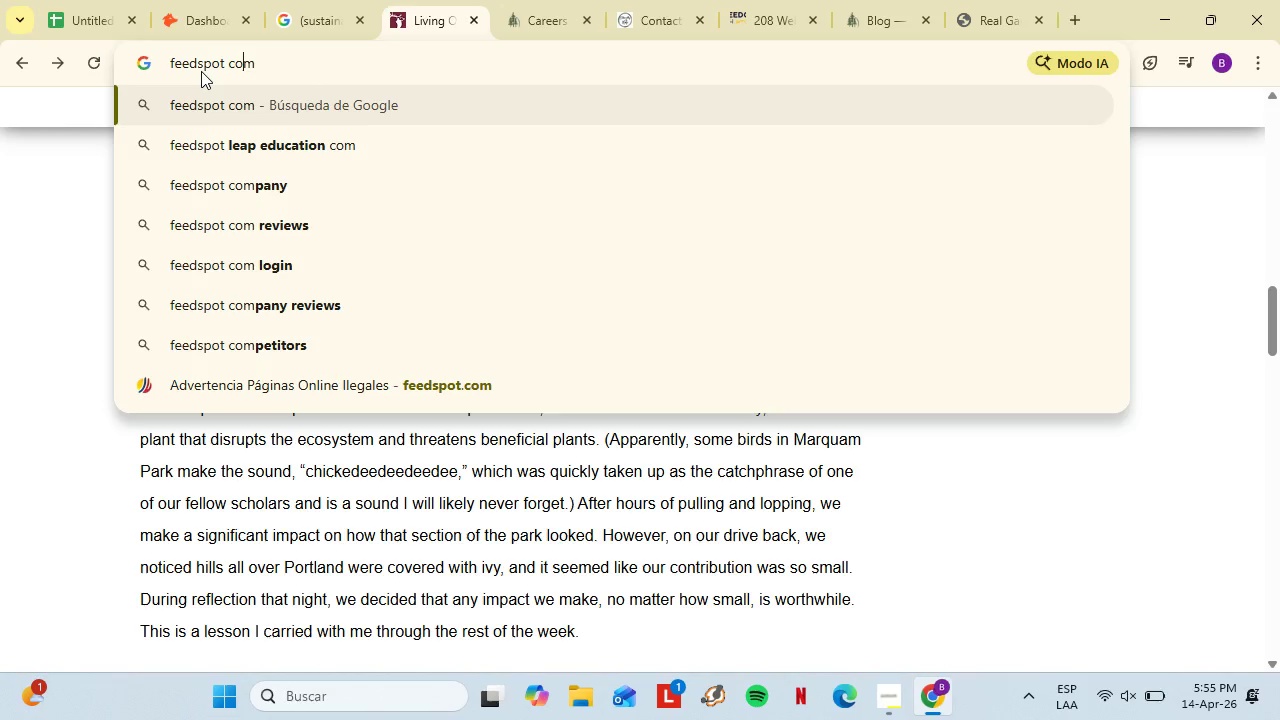 
key(ArrowRight)
 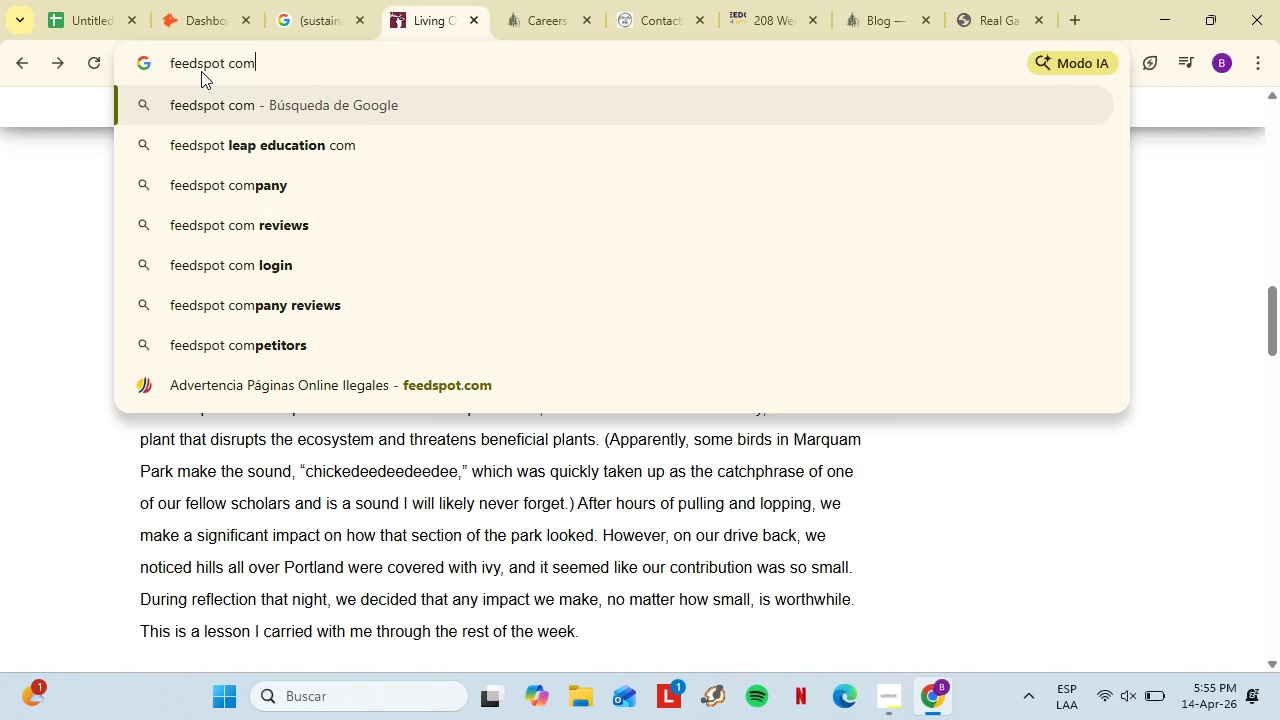 
key(ArrowRight)
 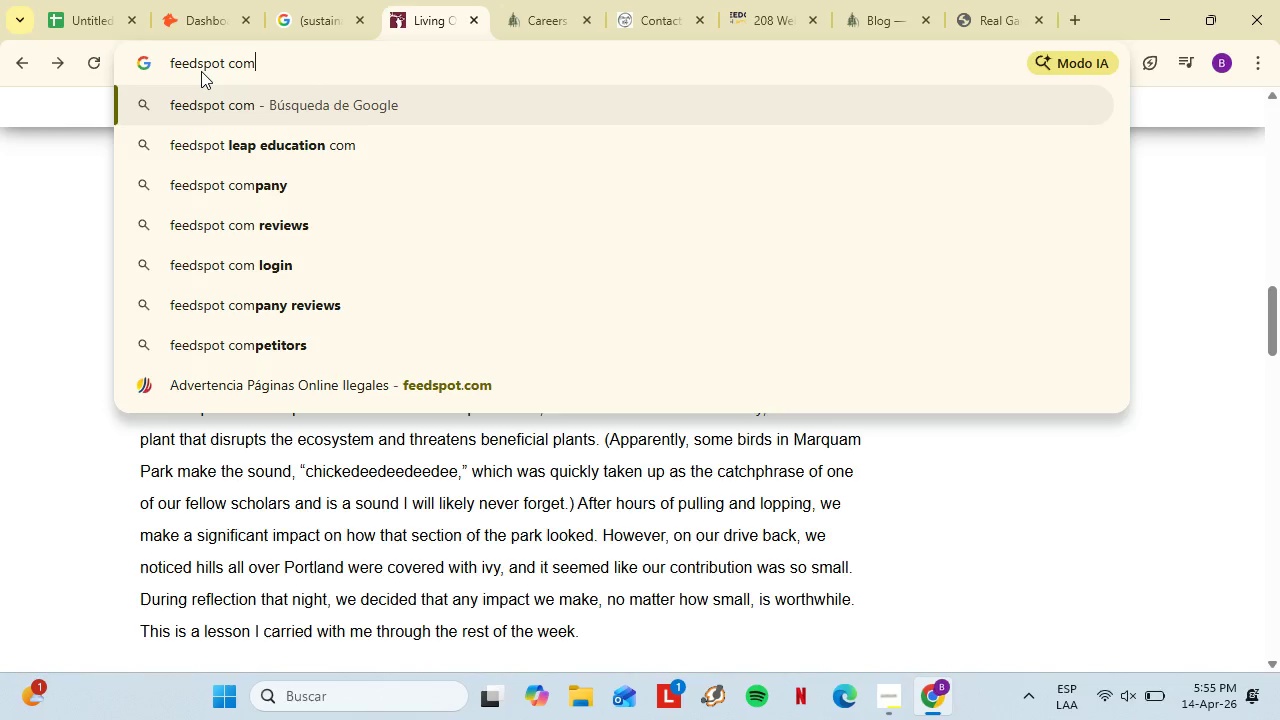 
key(ArrowRight)
 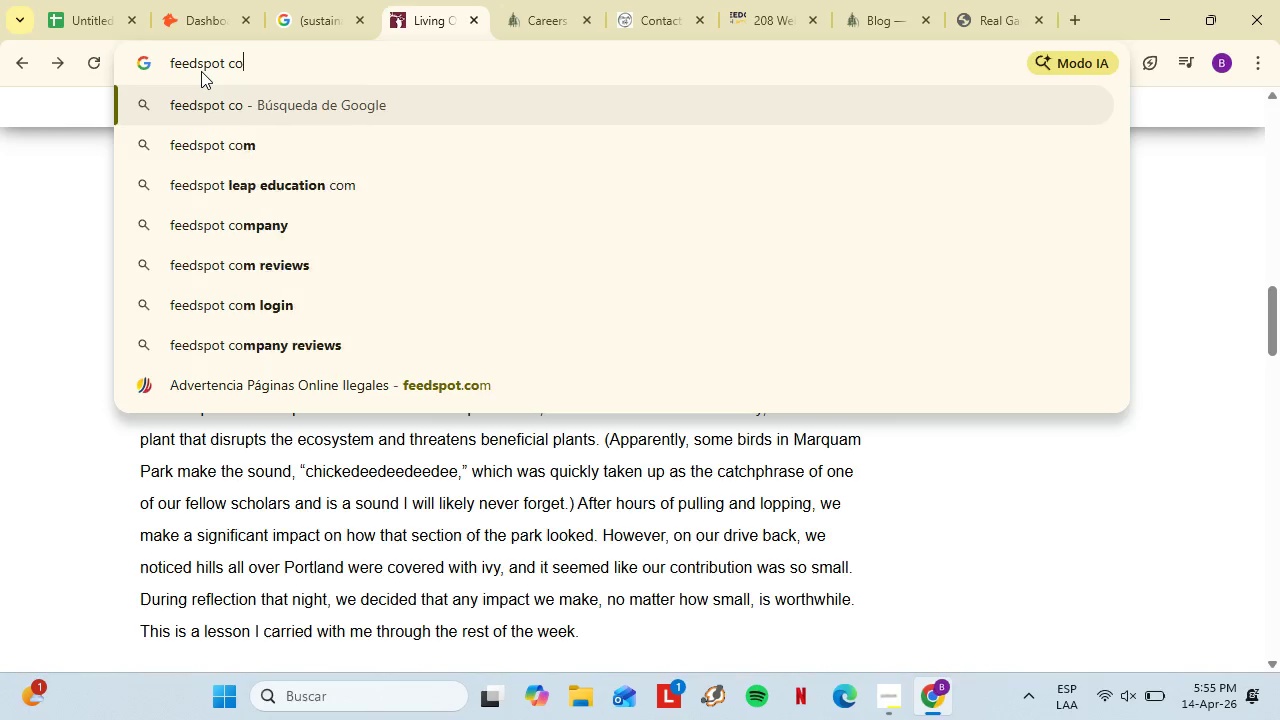 
key(ArrowRight)
 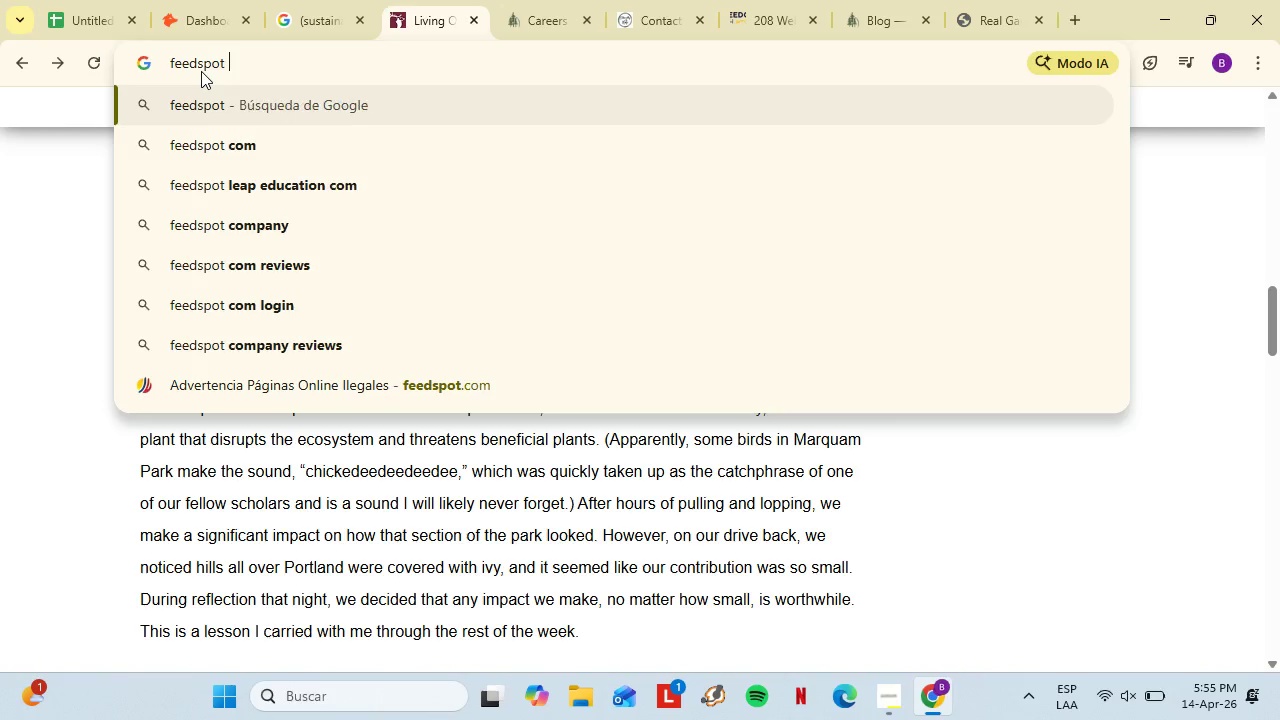 
key(Backspace)
 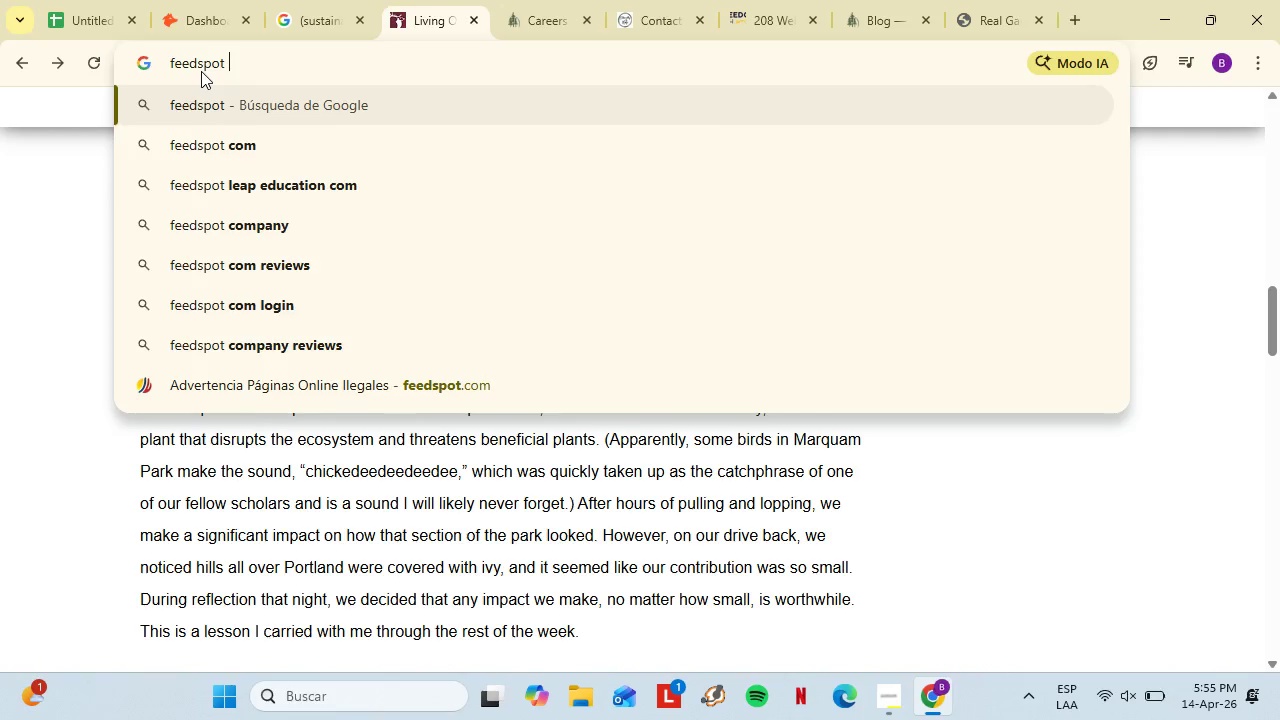 
key(Backspace)
 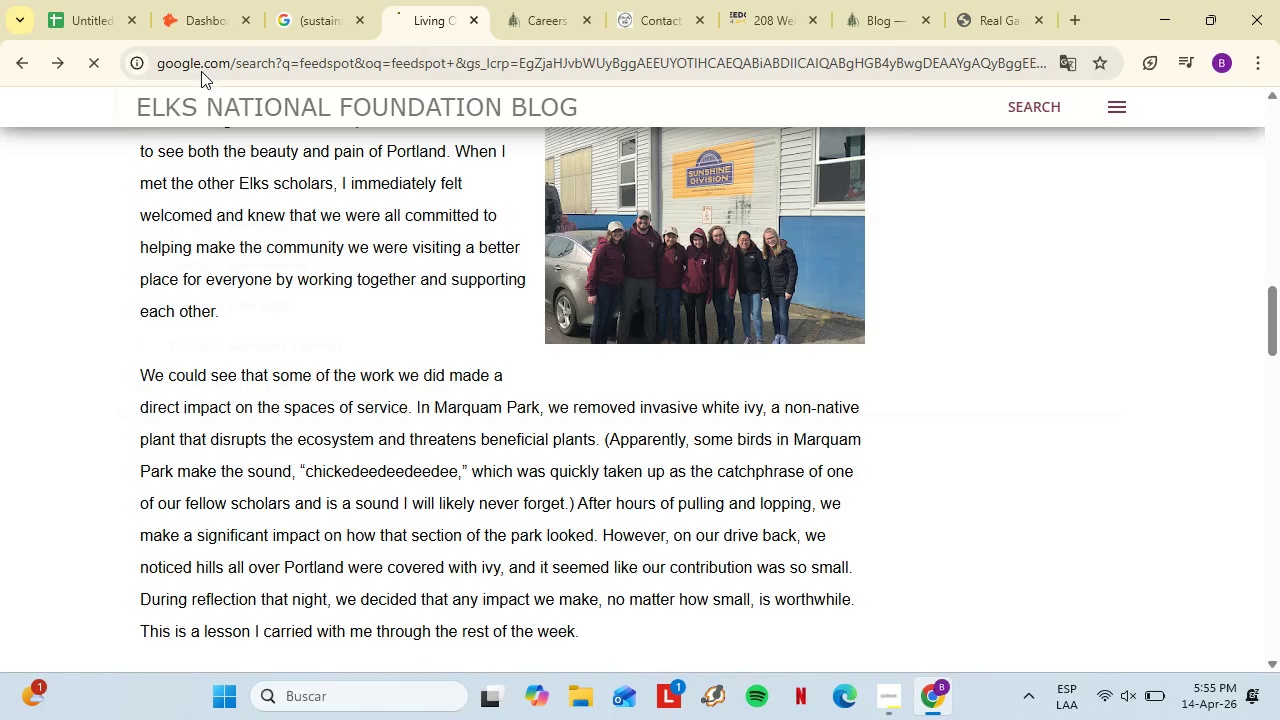 
key(Backspace)
 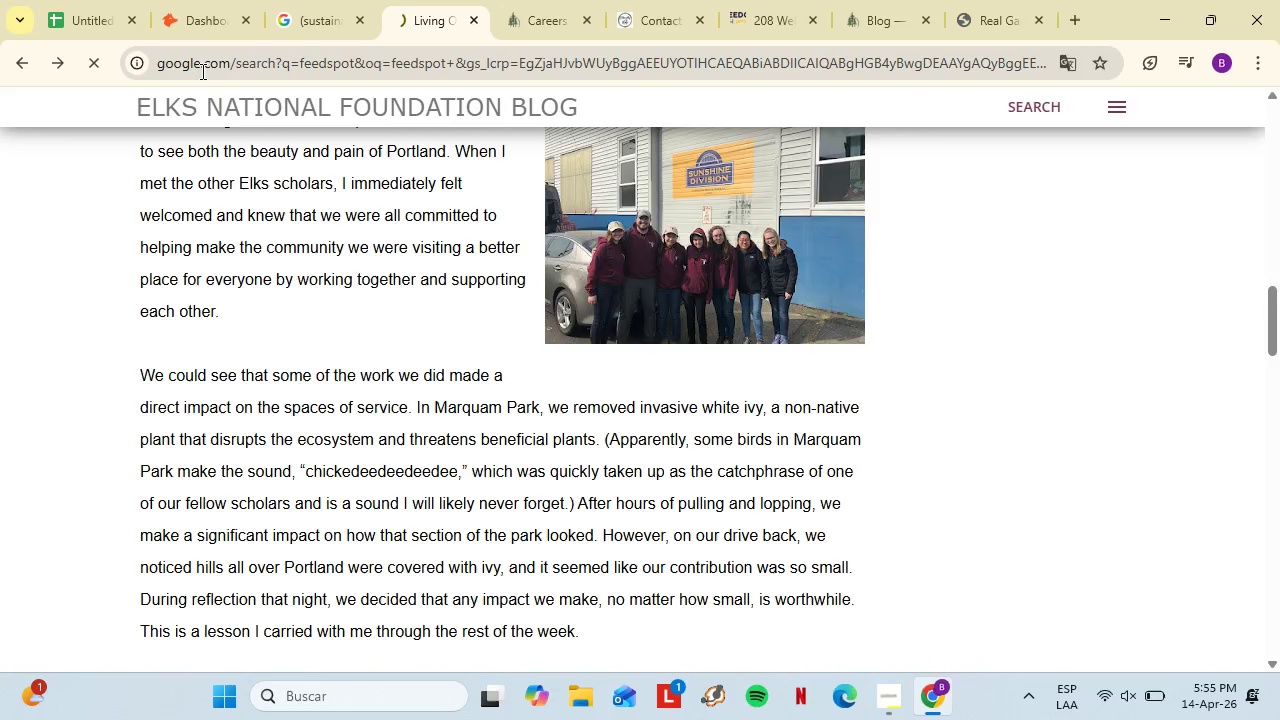 
key(Enter)
 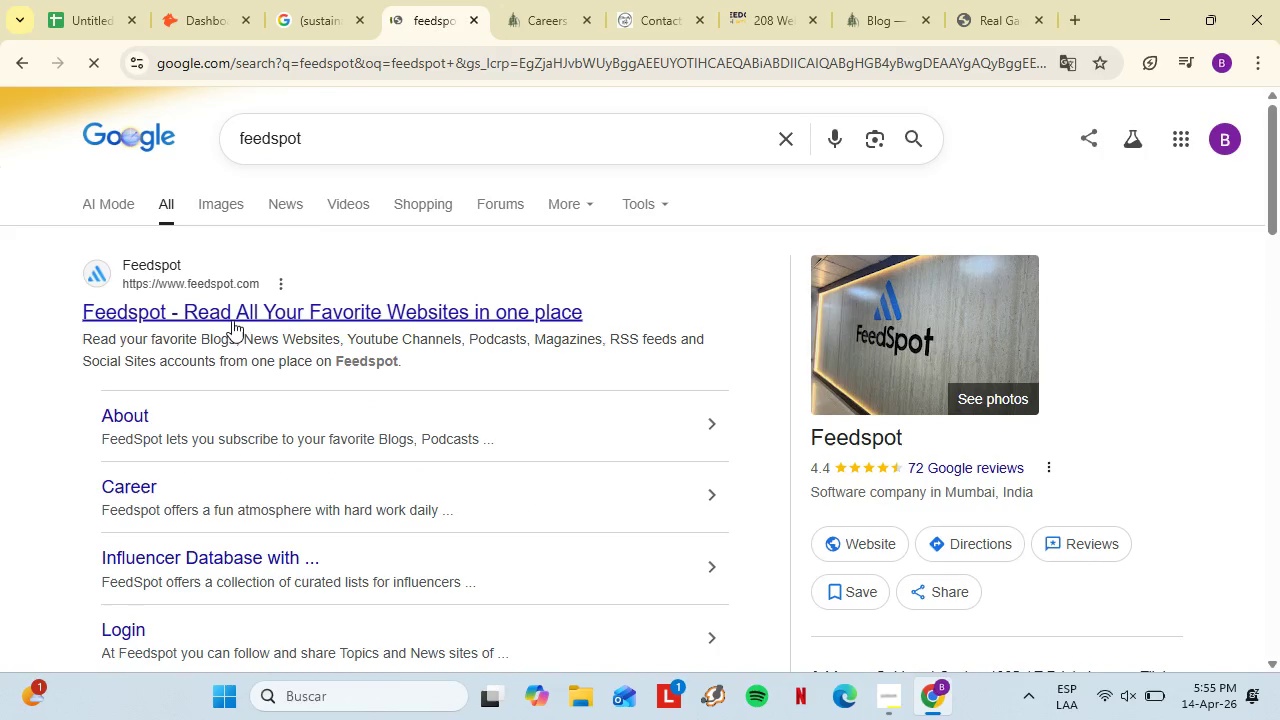 
left_click([208, 310])
 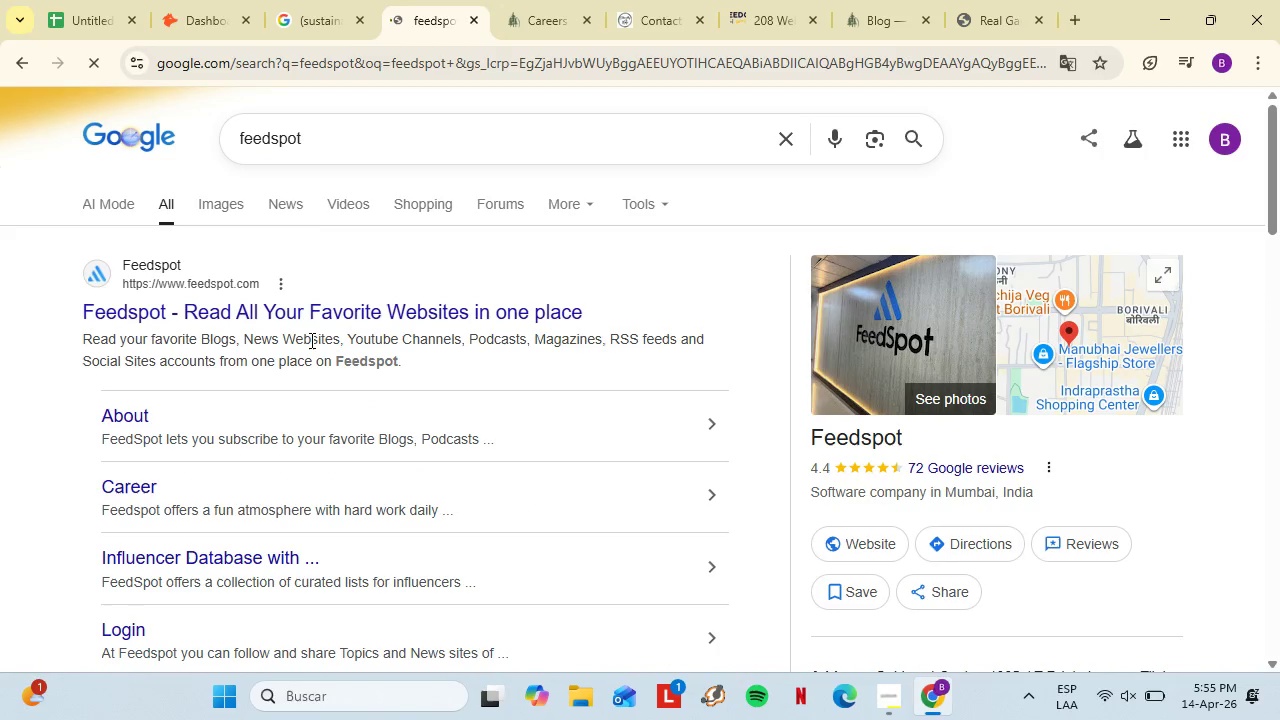 
scroll: coordinate [305, 346], scroll_direction: down, amount: 1.0
 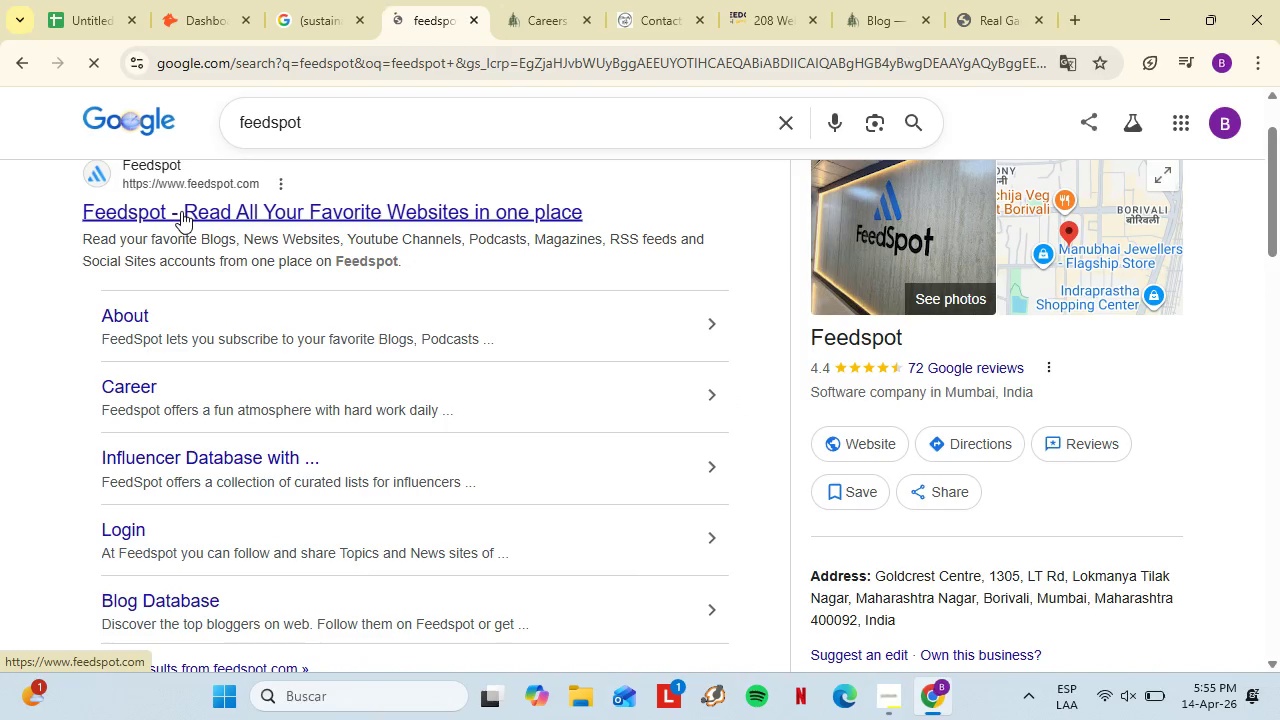 
left_click([181, 211])
 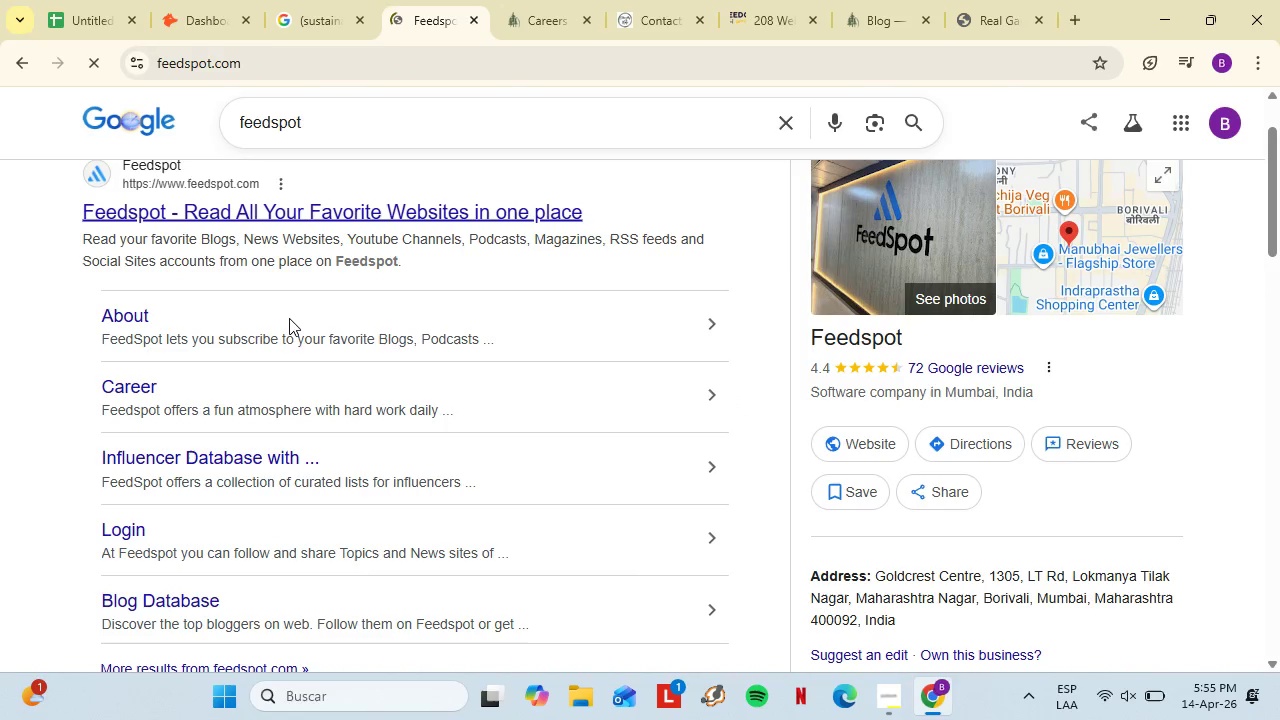 
scroll: coordinate [289, 318], scroll_direction: down, amount: 5.0
 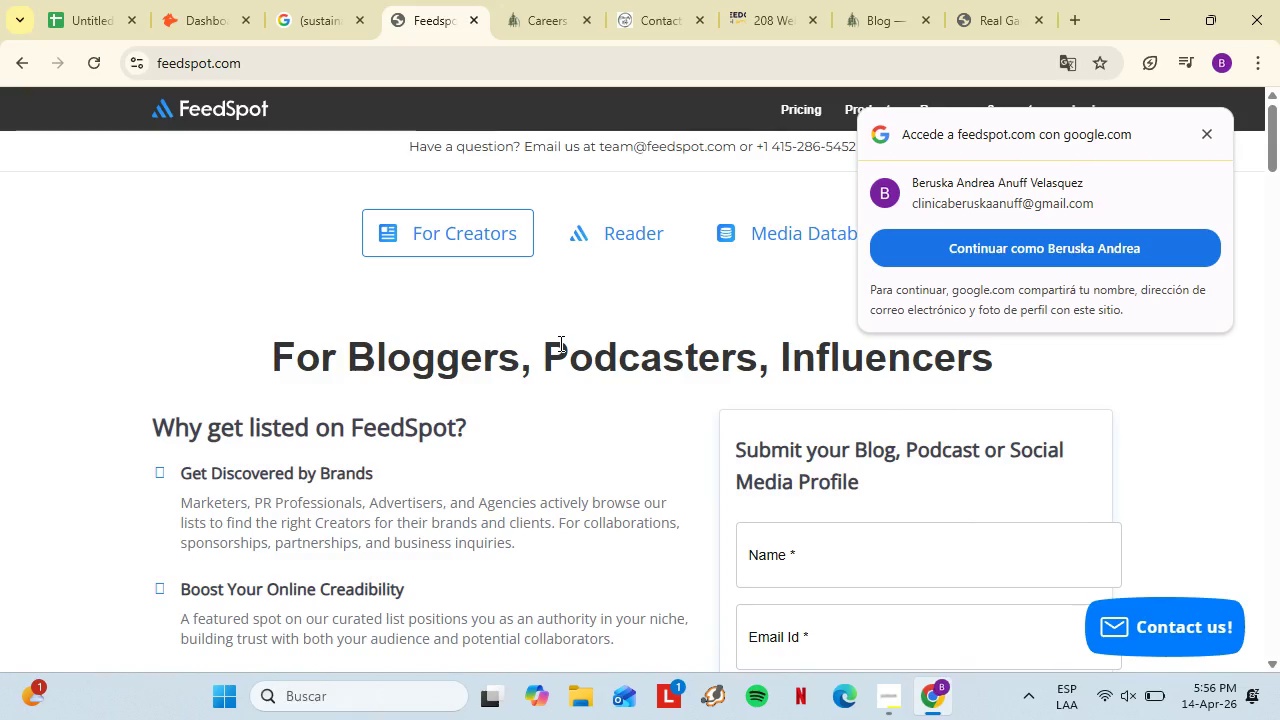 
wait(37.07)
 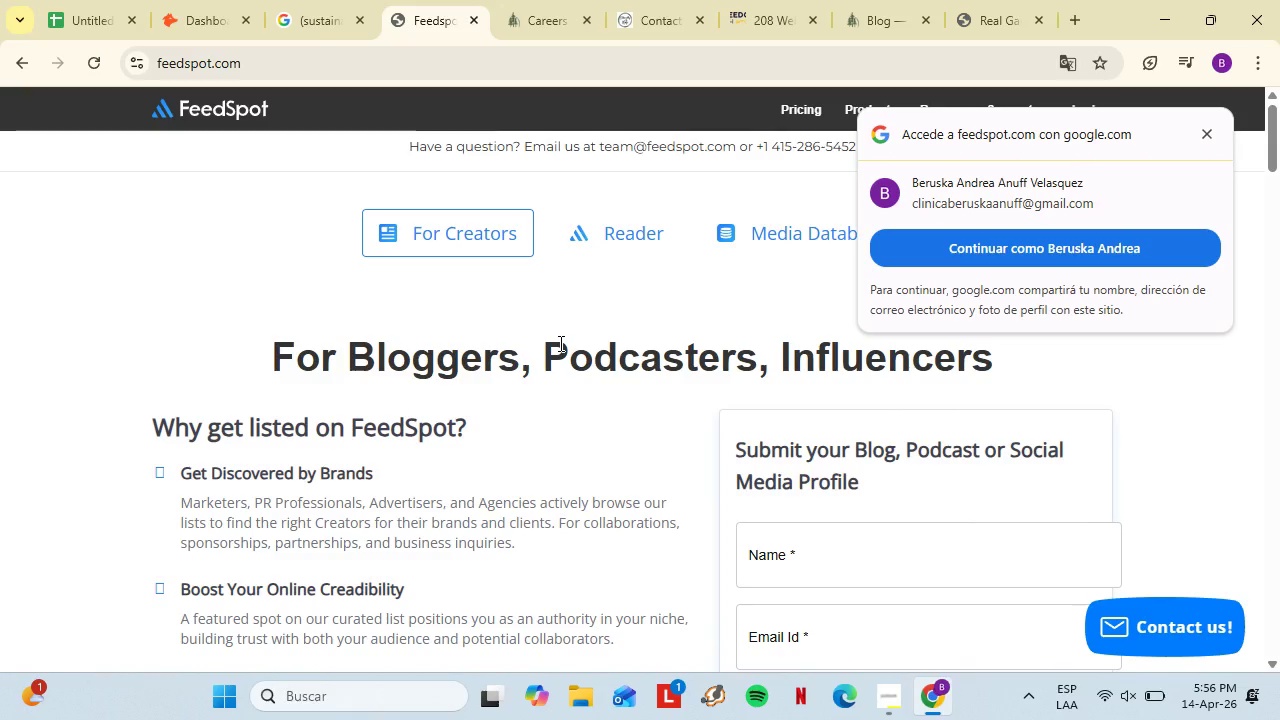 
left_click([1211, 137])
 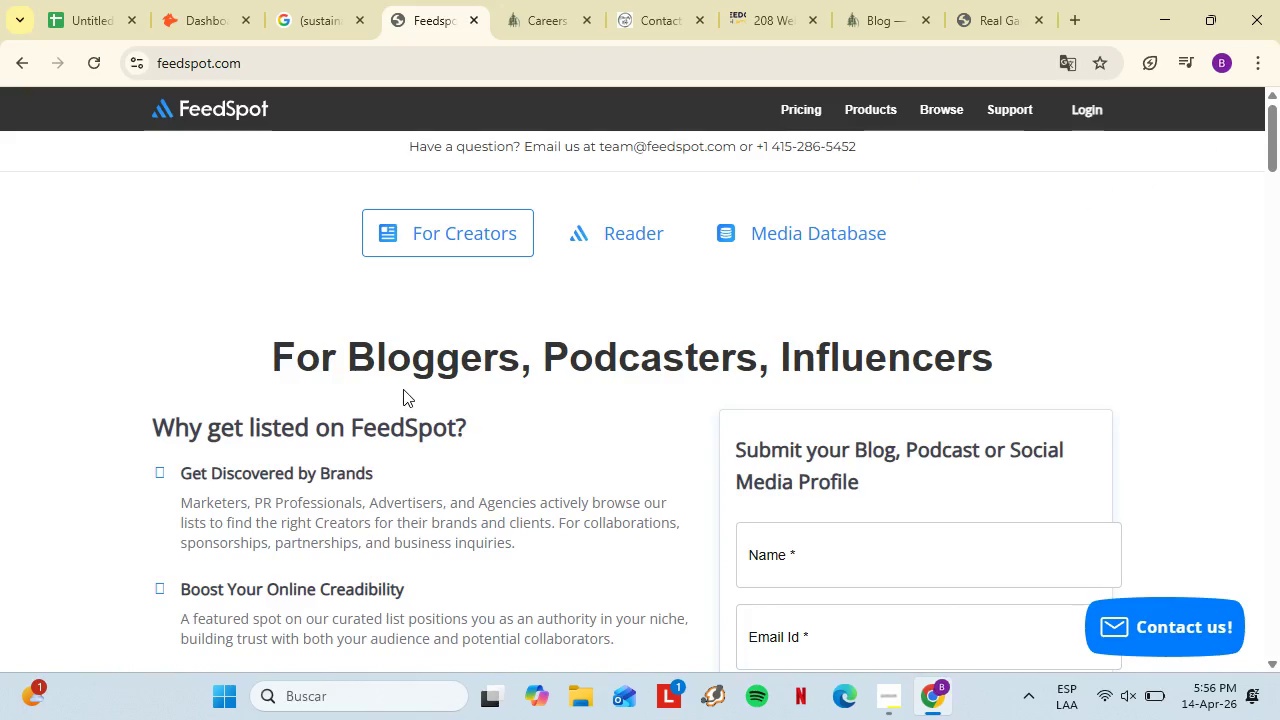 
scroll: coordinate [450, 332], scroll_direction: down, amount: 7.0
 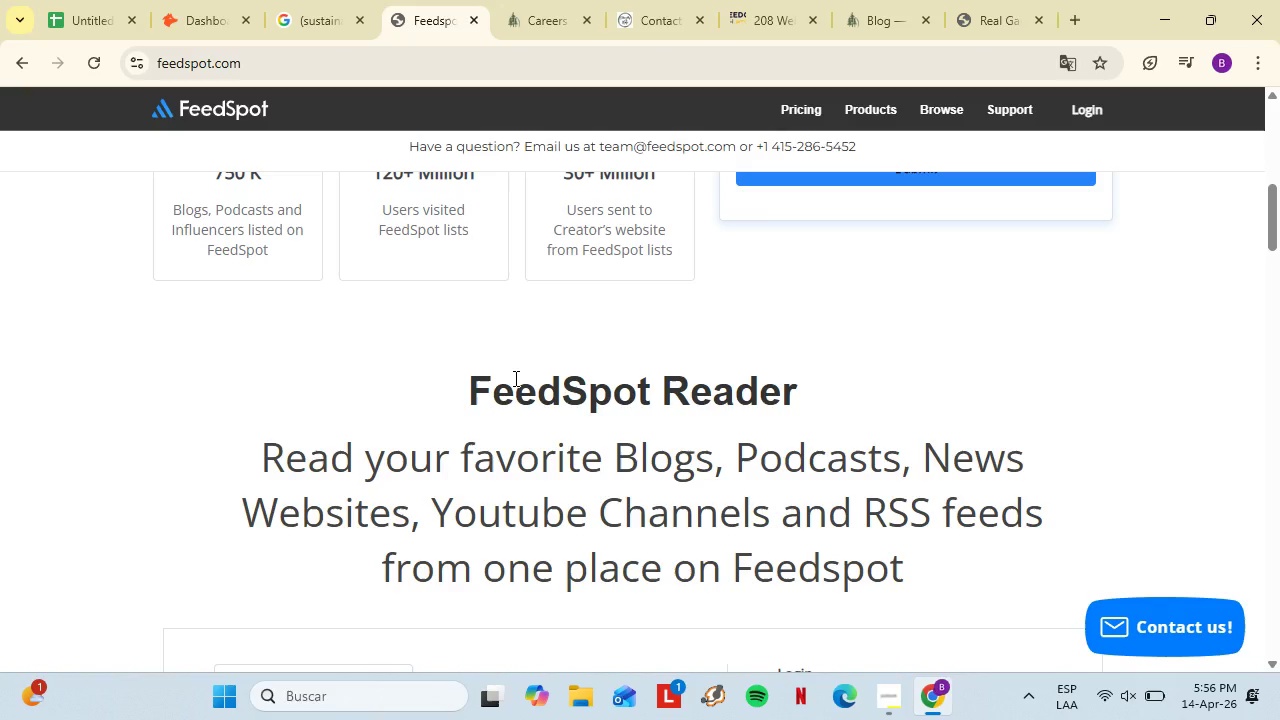 
wait(8.19)
 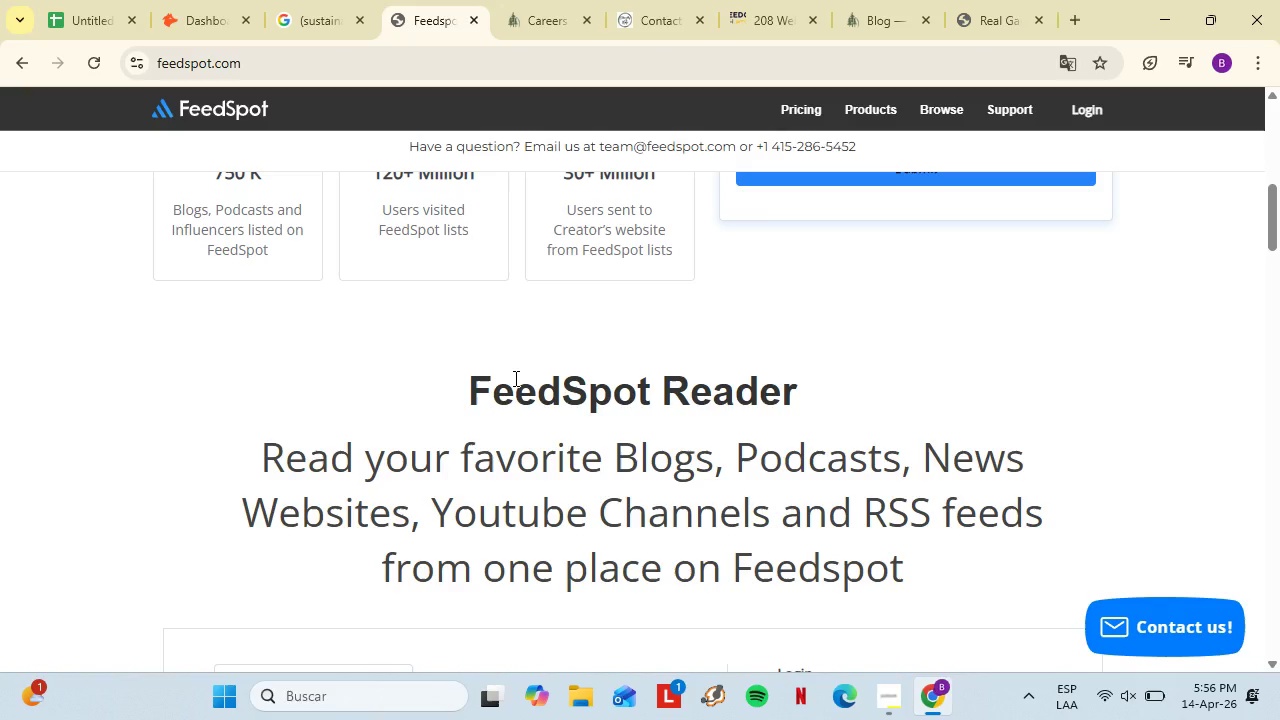 
scroll: coordinate [808, 320], scroll_direction: down, amount: 25.0
 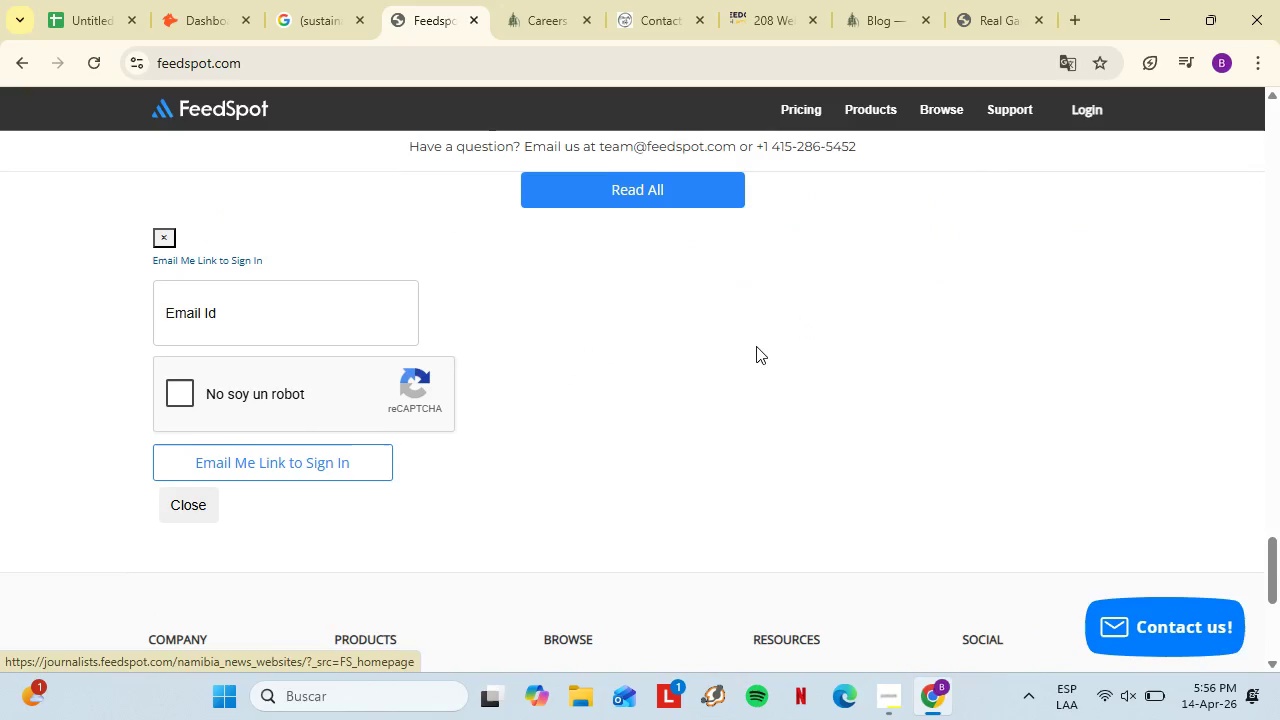 
scroll: coordinate [804, 322], scroll_direction: up, amount: 1.0
 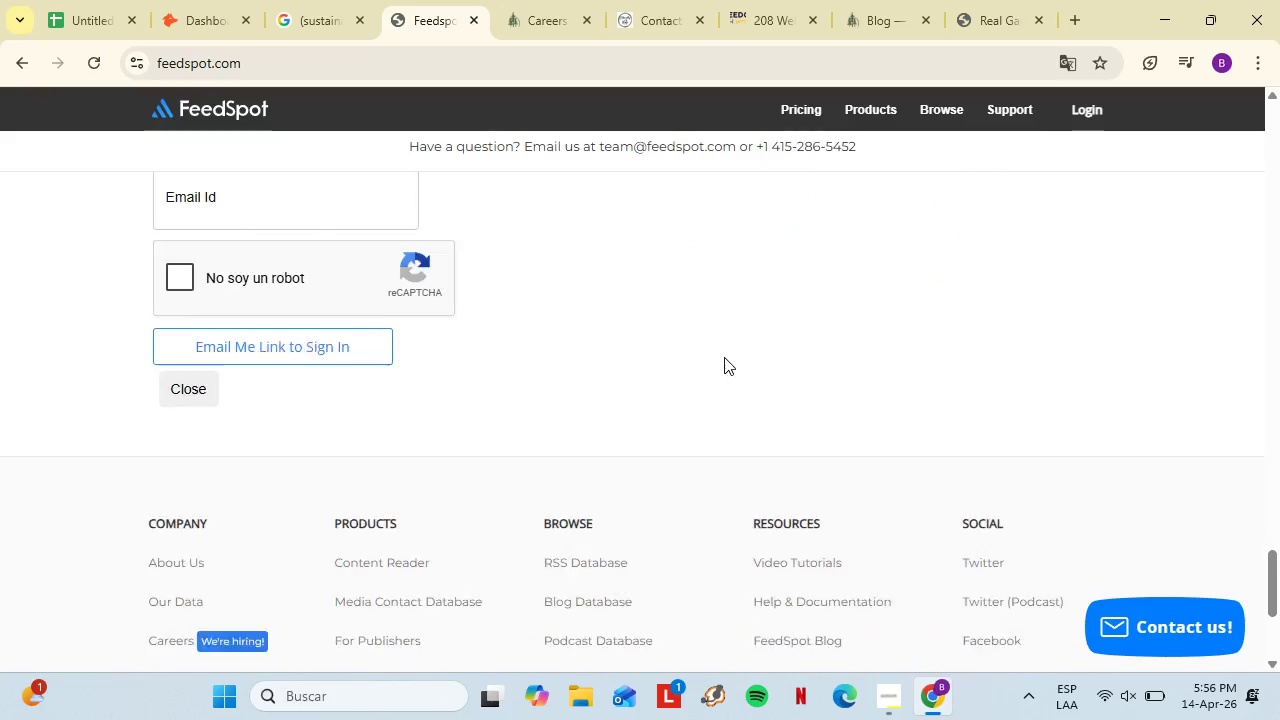 
scroll: coordinate [721, 358], scroll_direction: down, amount: 4.0
 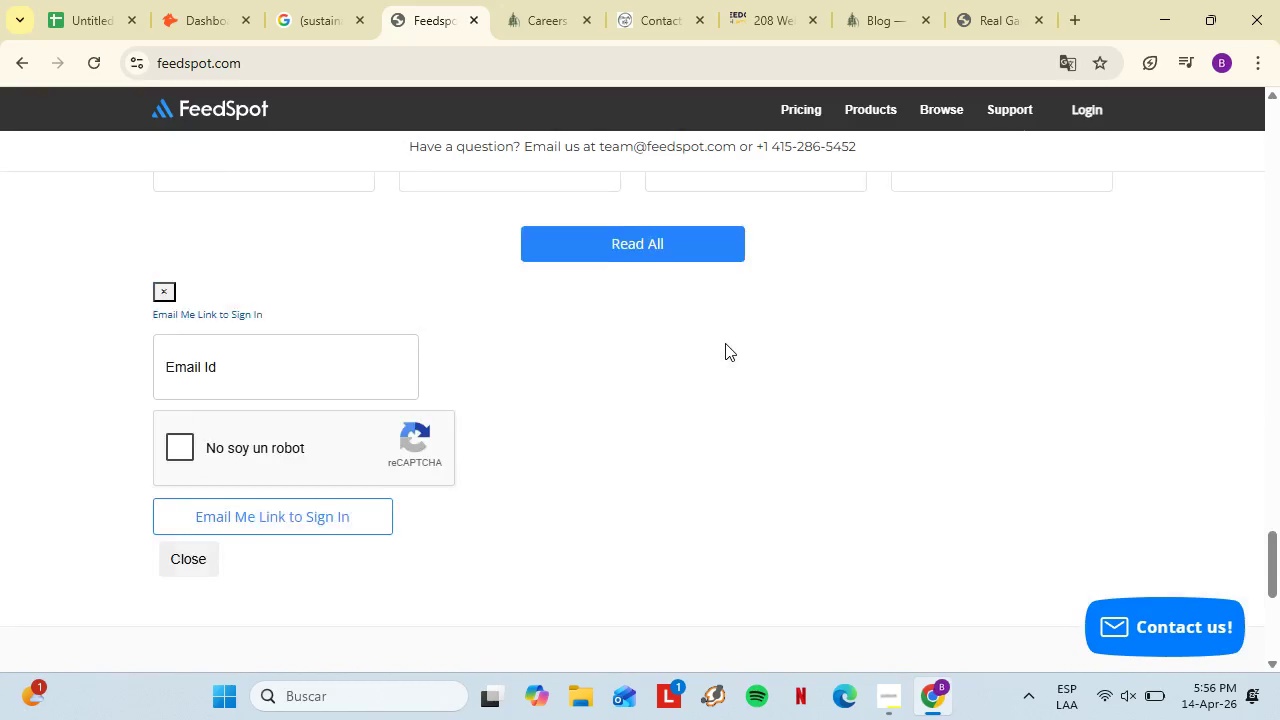 
scroll: coordinate [726, 342], scroll_direction: up, amount: 16.0
 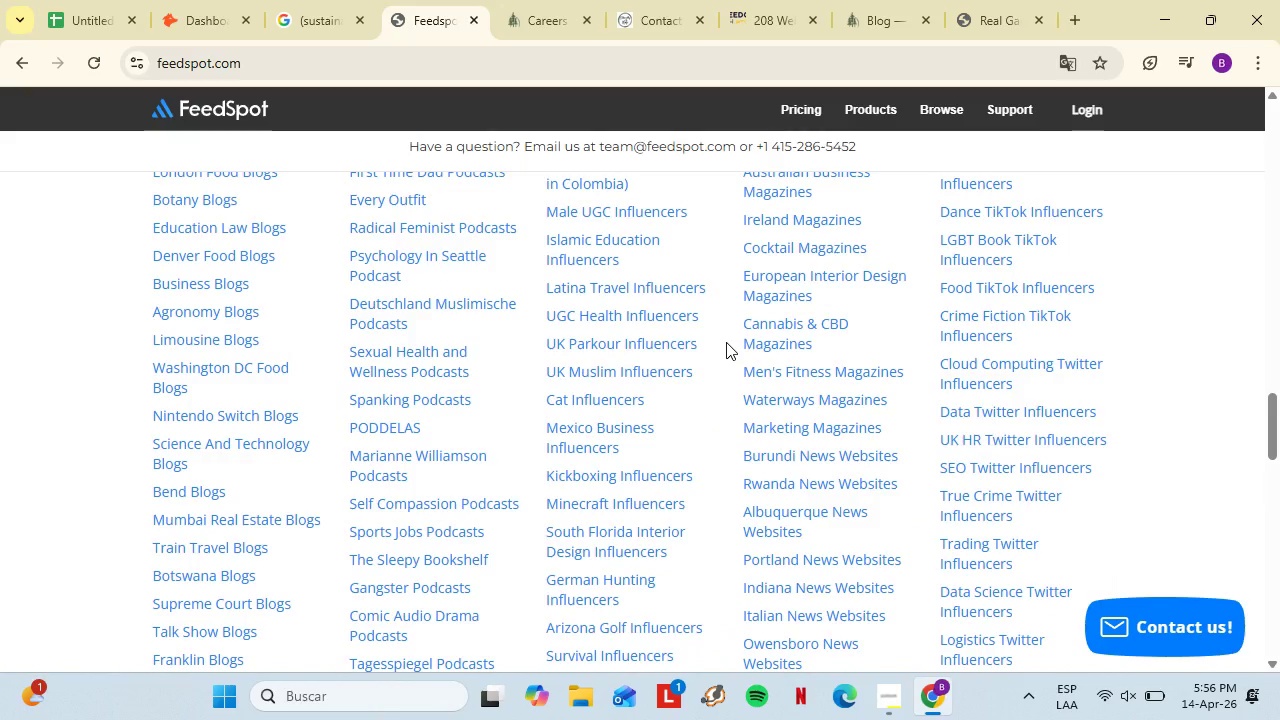 
wait(10.35)
 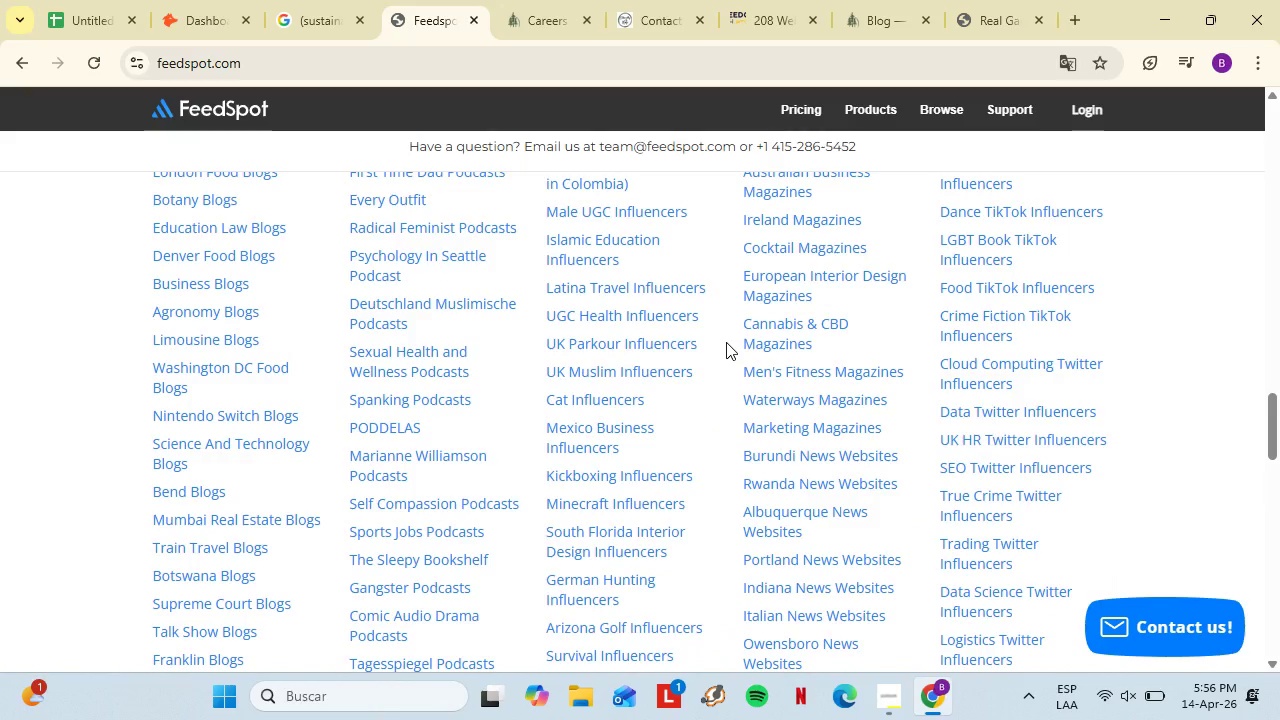 
scroll: coordinate [589, 261], scroll_direction: up, amount: 17.0
 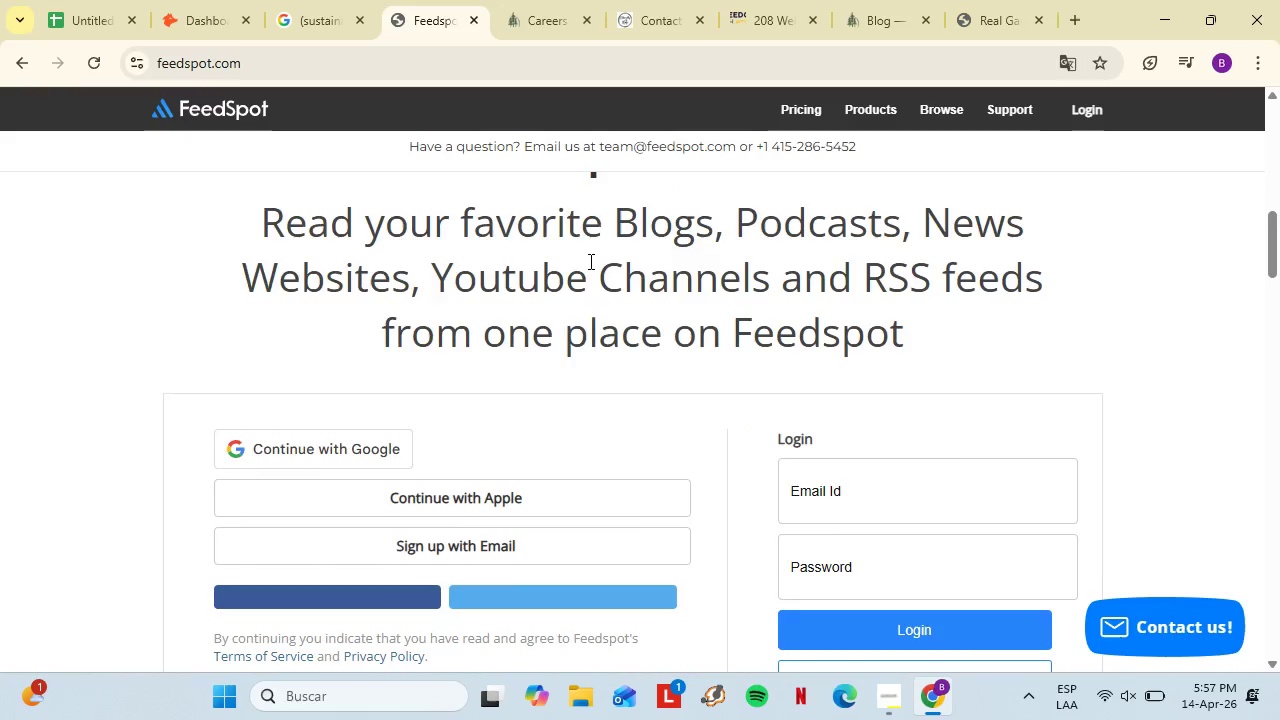 
left_click_drag(start_coordinate=[267, 68], to_coordinate=[210, 65])
 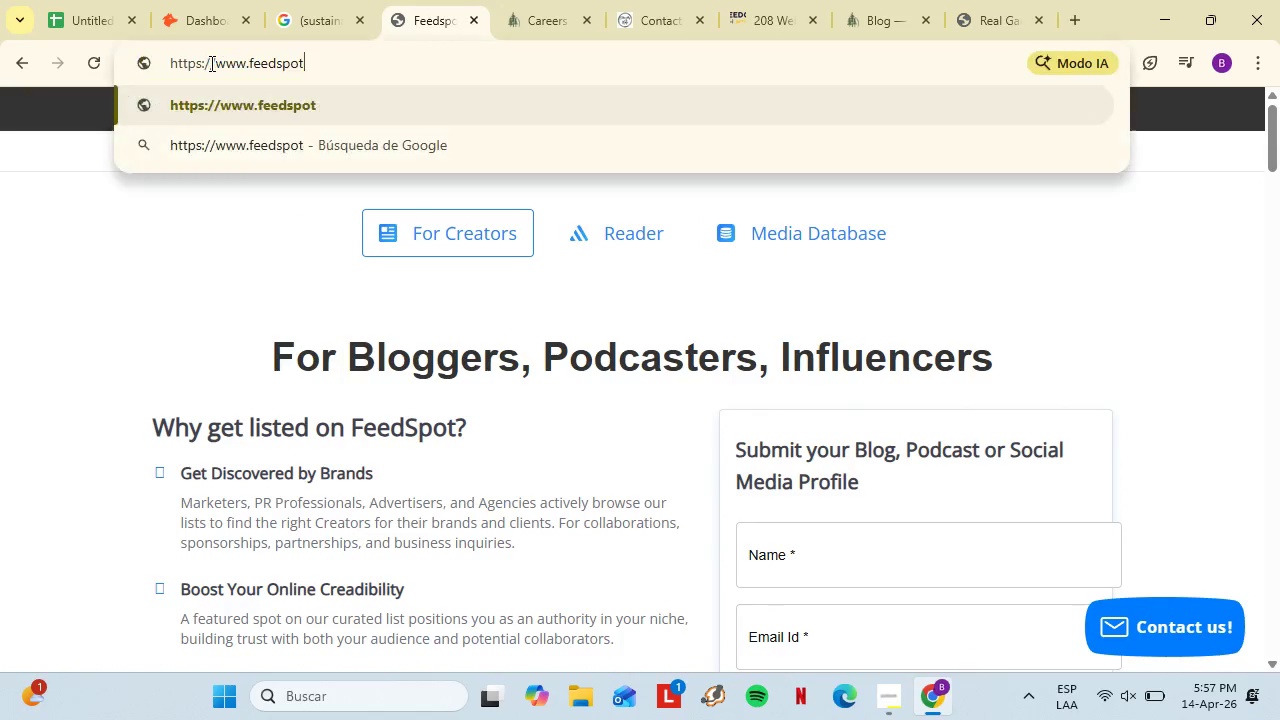 
scroll: coordinate [588, 261], scroll_direction: up, amount: 20.0
 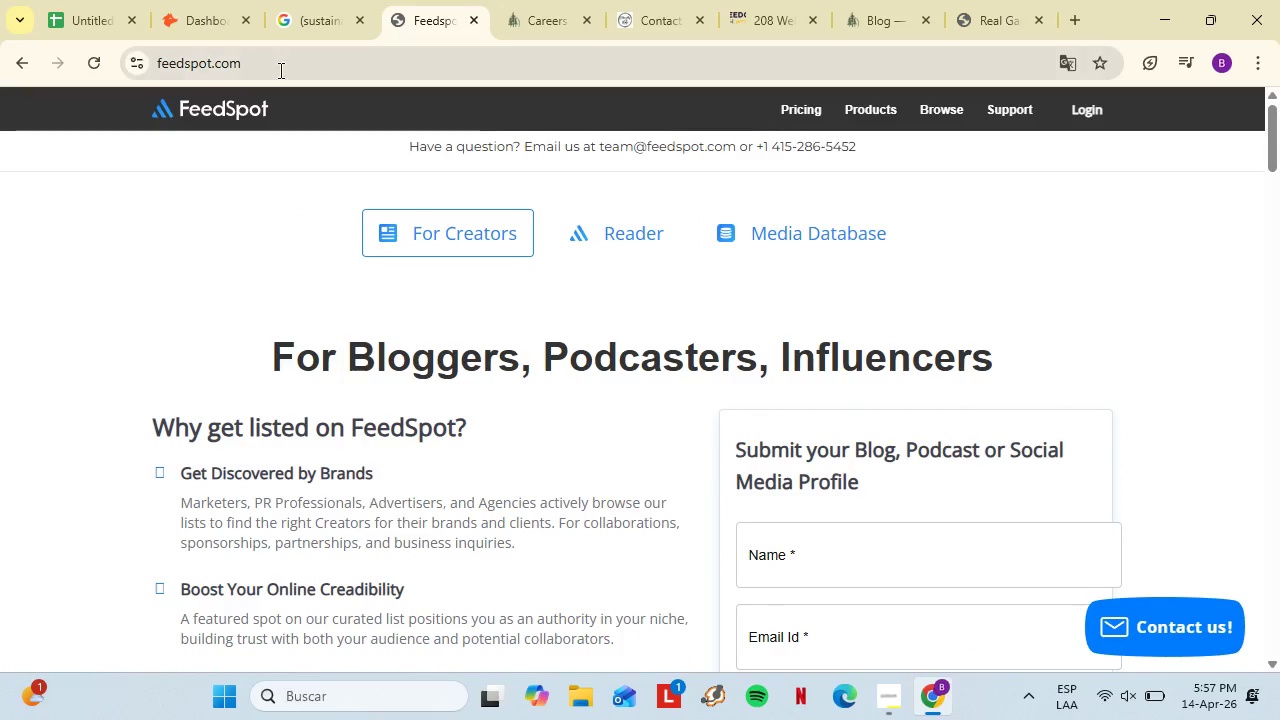 
hold_key(key=Backspace, duration=1.31)
 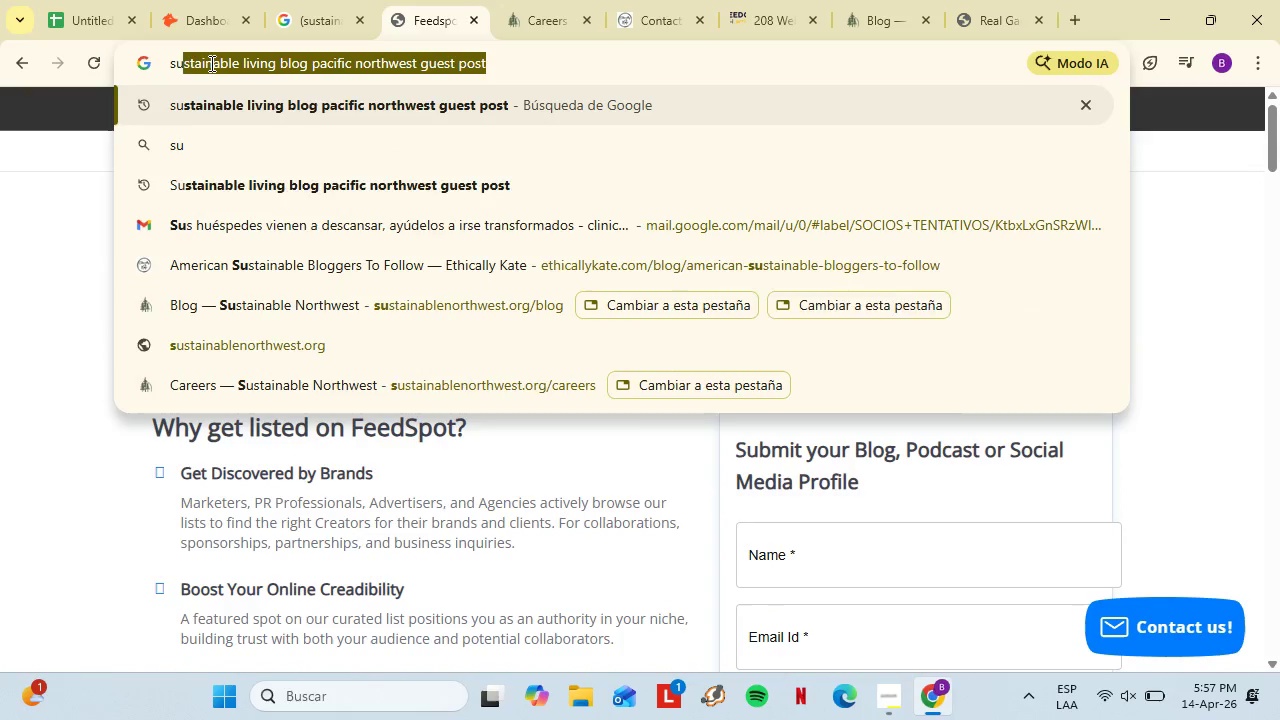 
type(sust)
 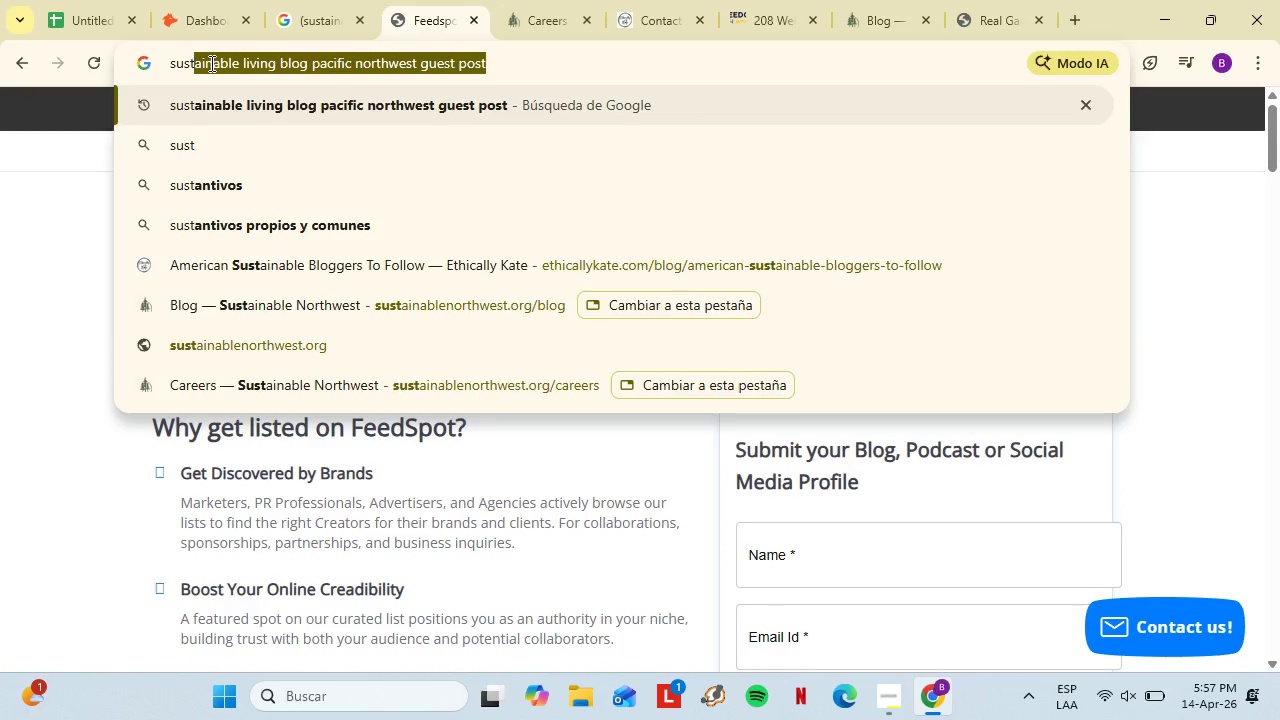 
key(ArrowRight)
 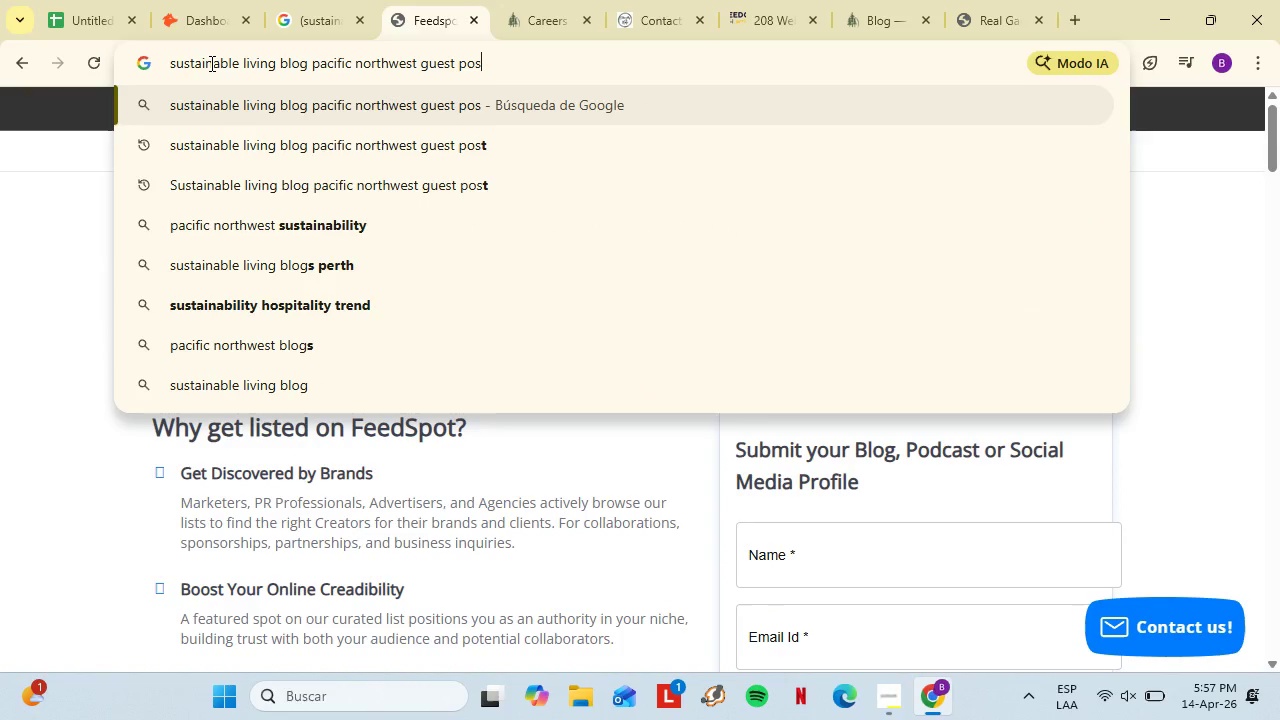 
hold_key(key=Backspace, duration=0.88)
 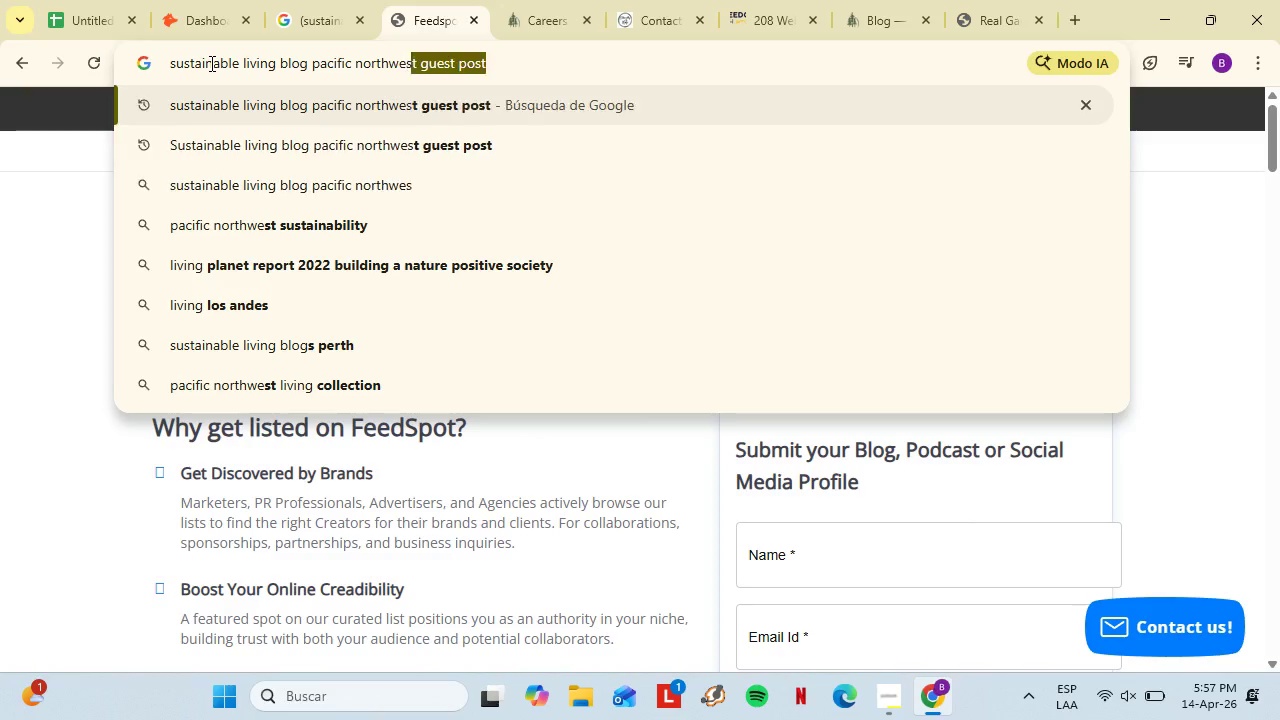 
type(st feedspo)
 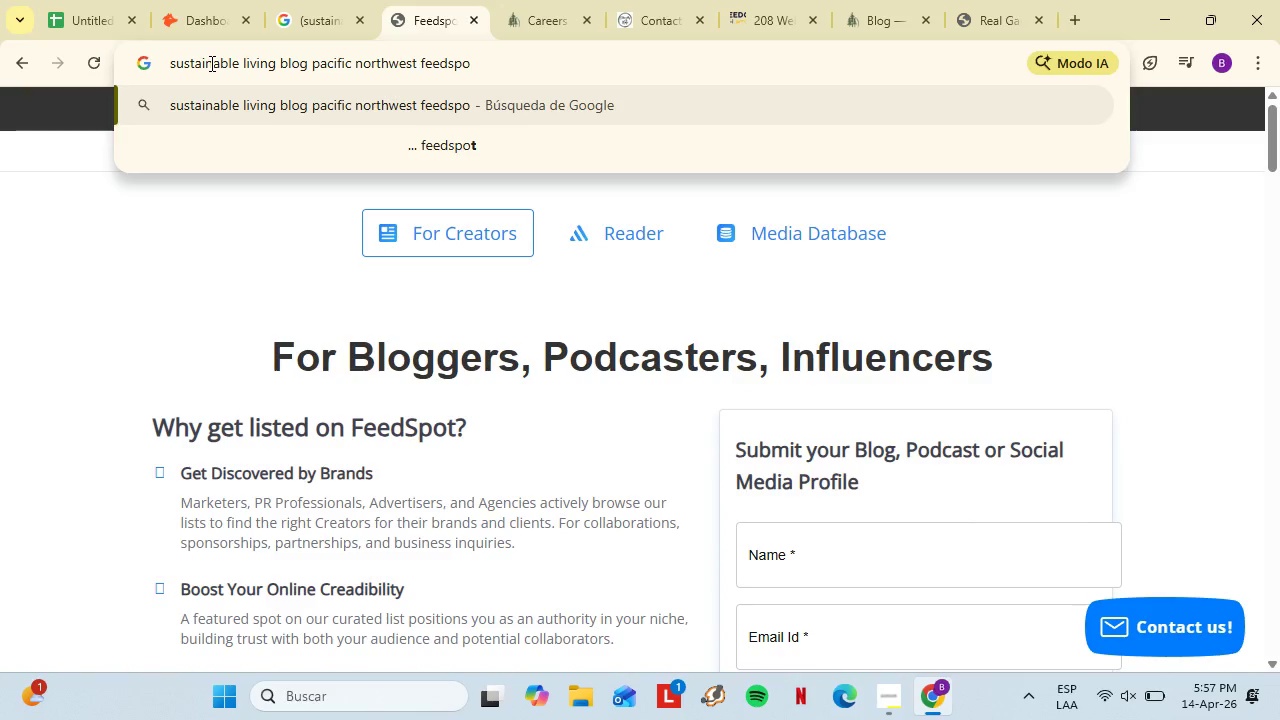 
key(ArrowDown)
 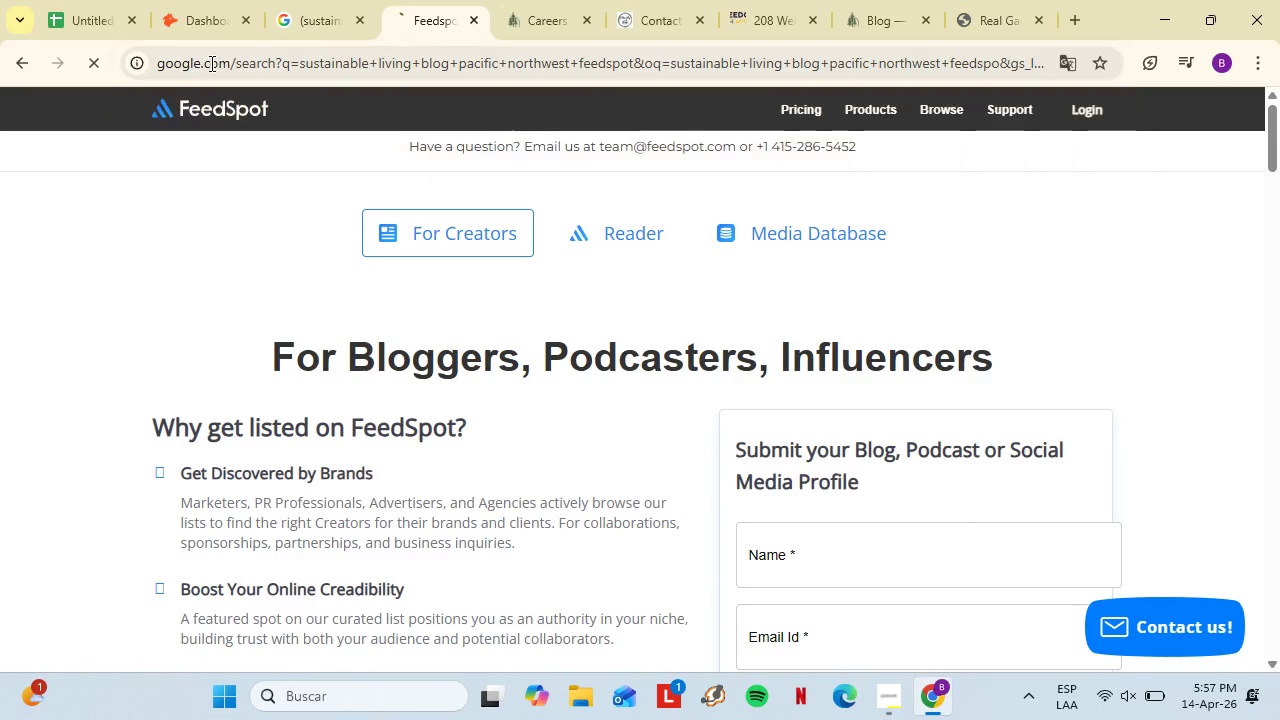 
key(Enter)
 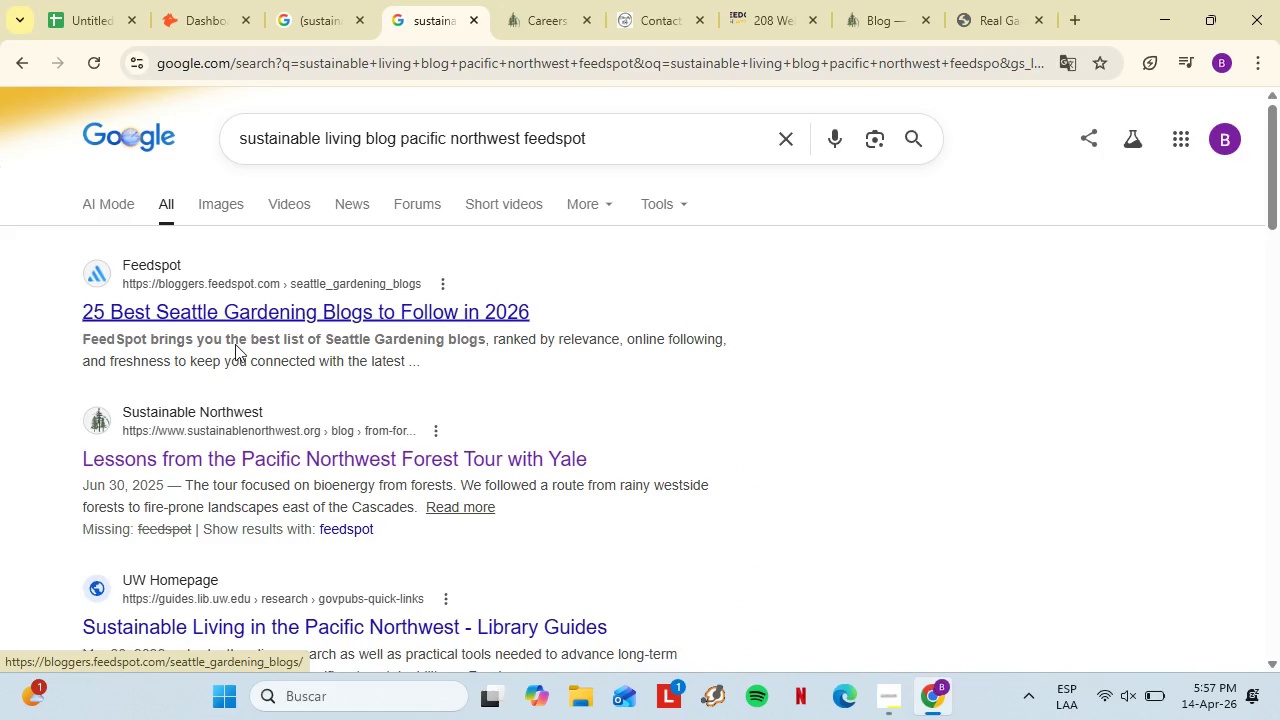 
wait(5.56)
 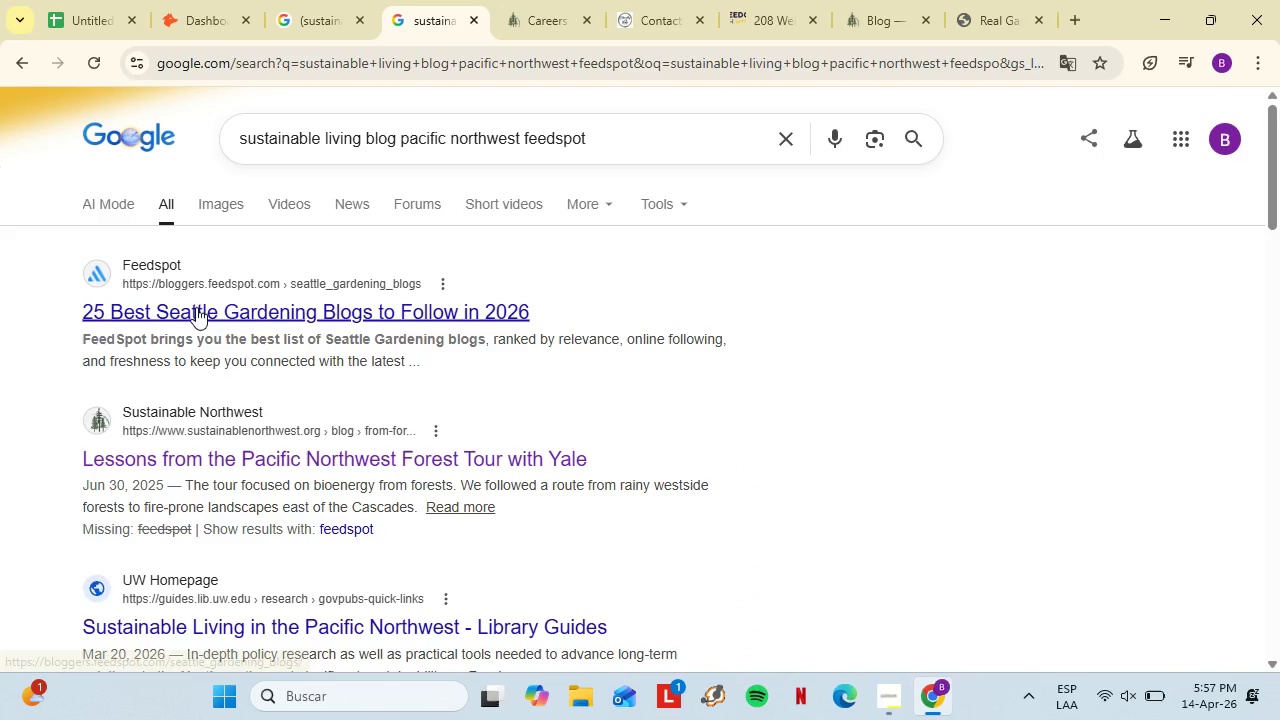 
left_click([356, 321])
 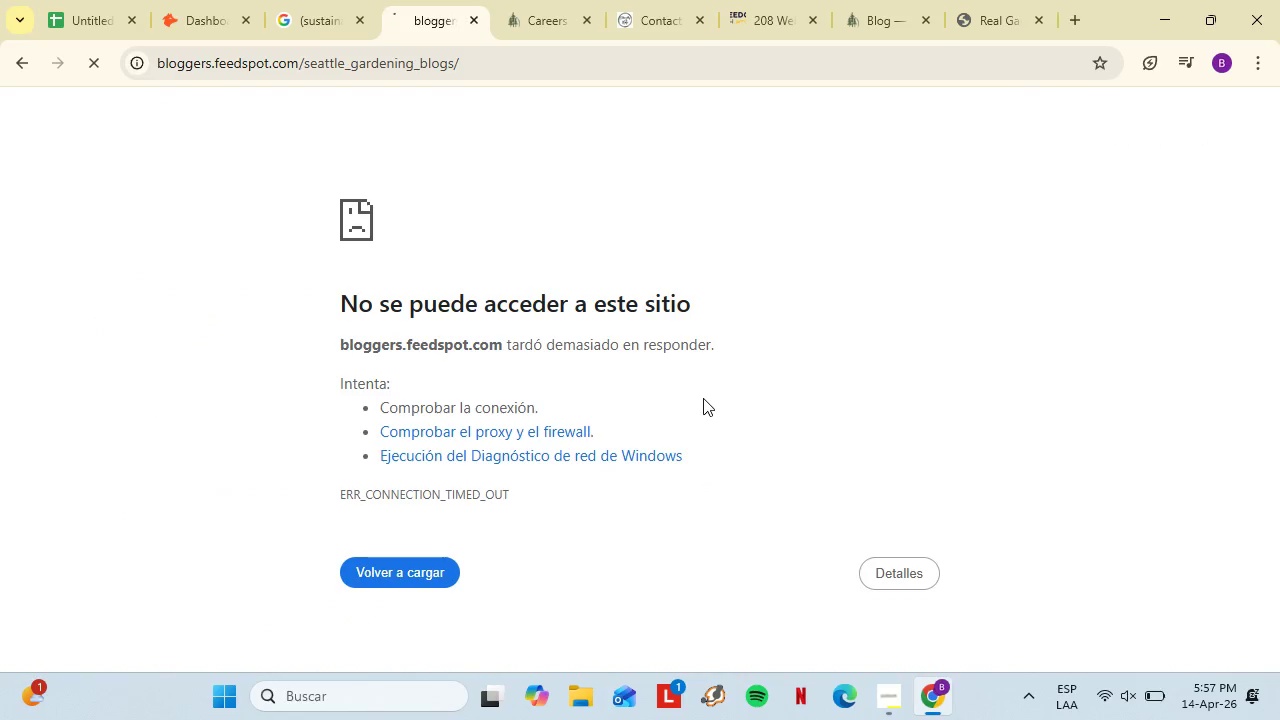 
wait(33.58)
 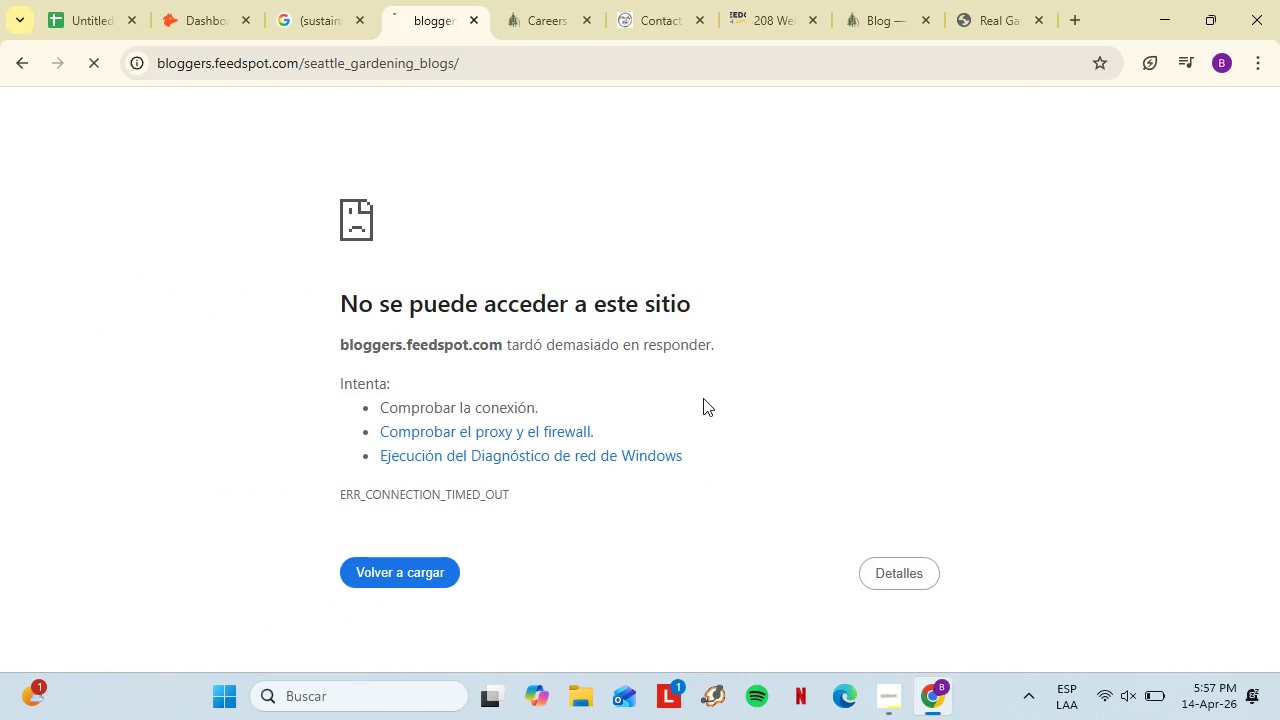 
left_click([5, 64])
 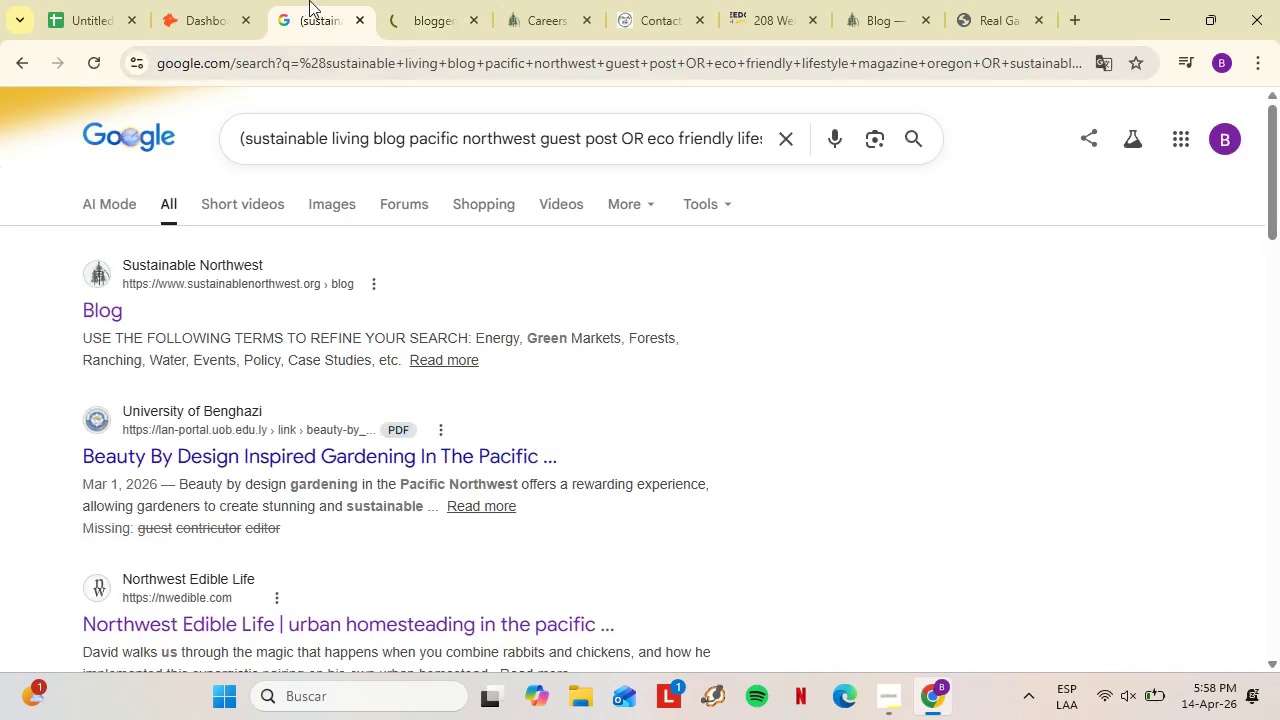 
left_click([309, 0])
 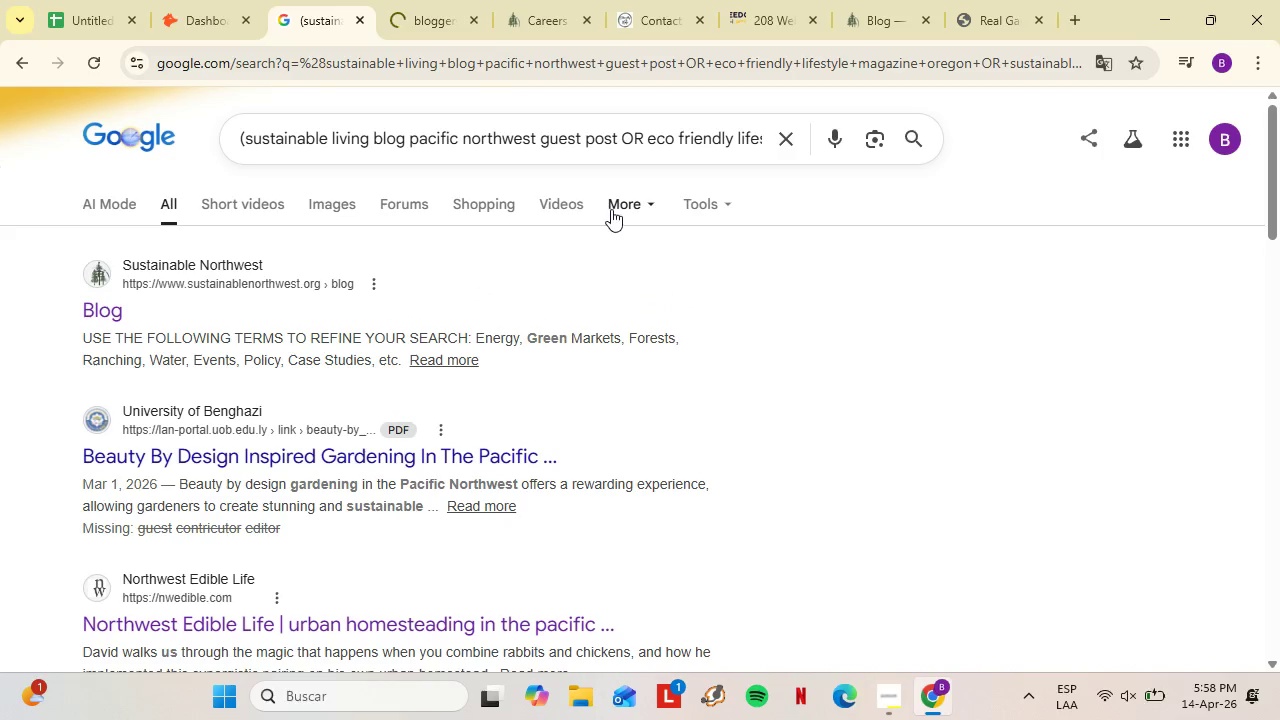 
left_click([623, 205])
 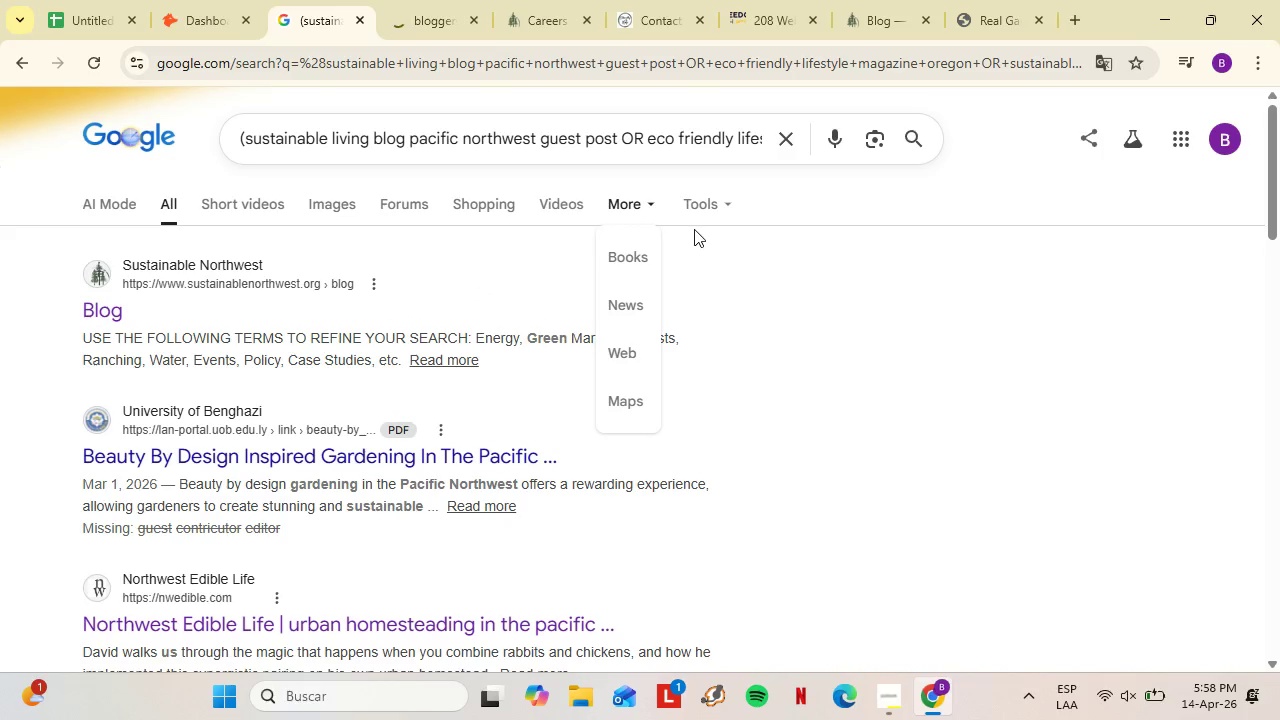 
left_click([707, 203])
 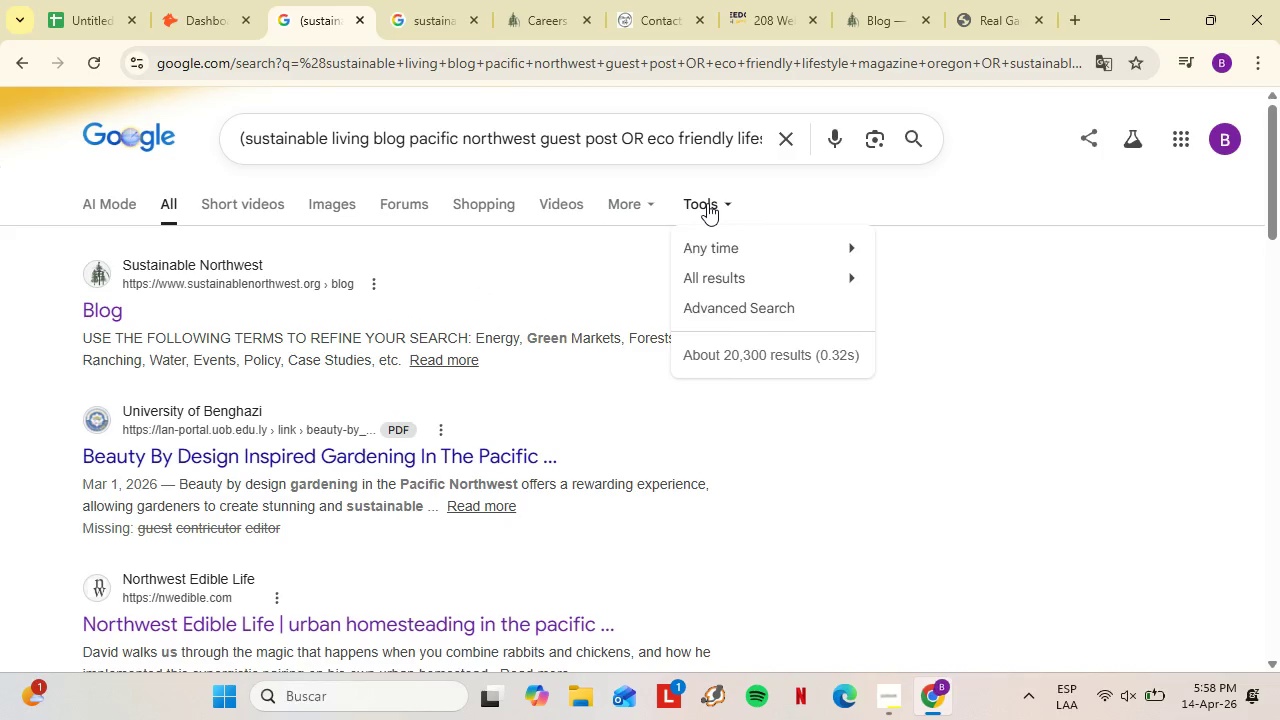 
left_click([707, 203])
 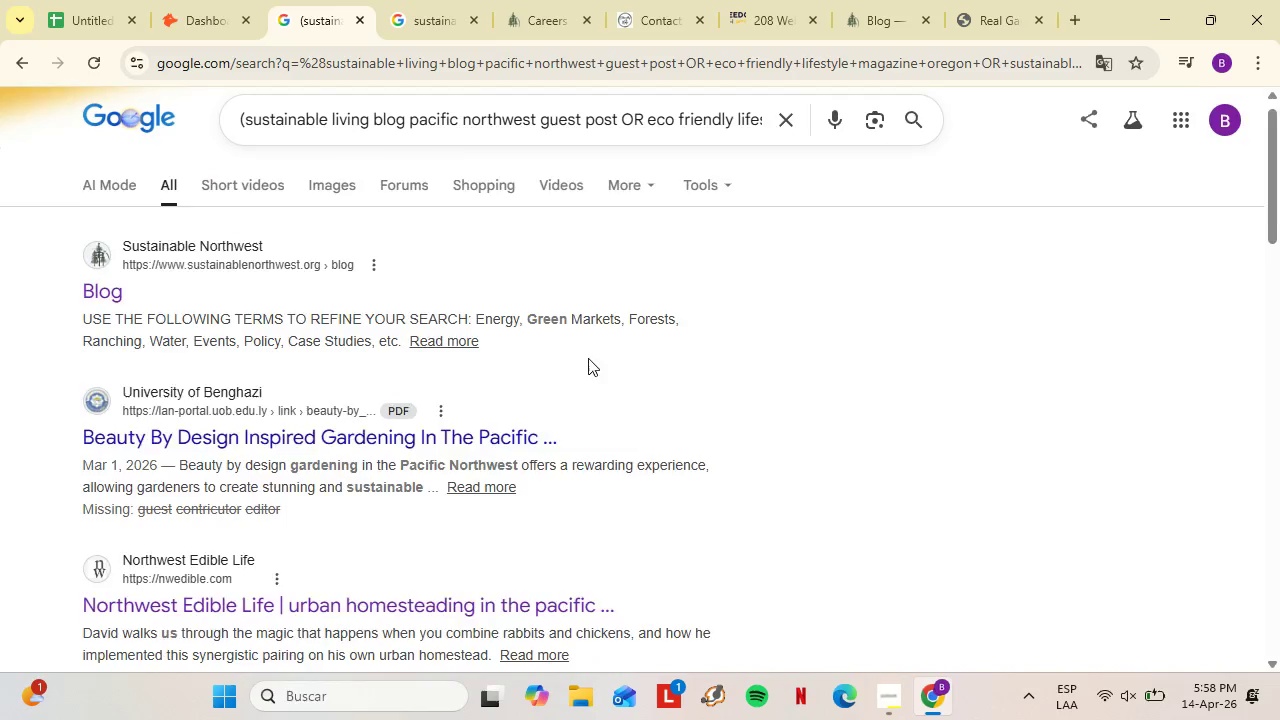 
scroll: coordinate [577, 391], scroll_direction: down, amount: 17.0
 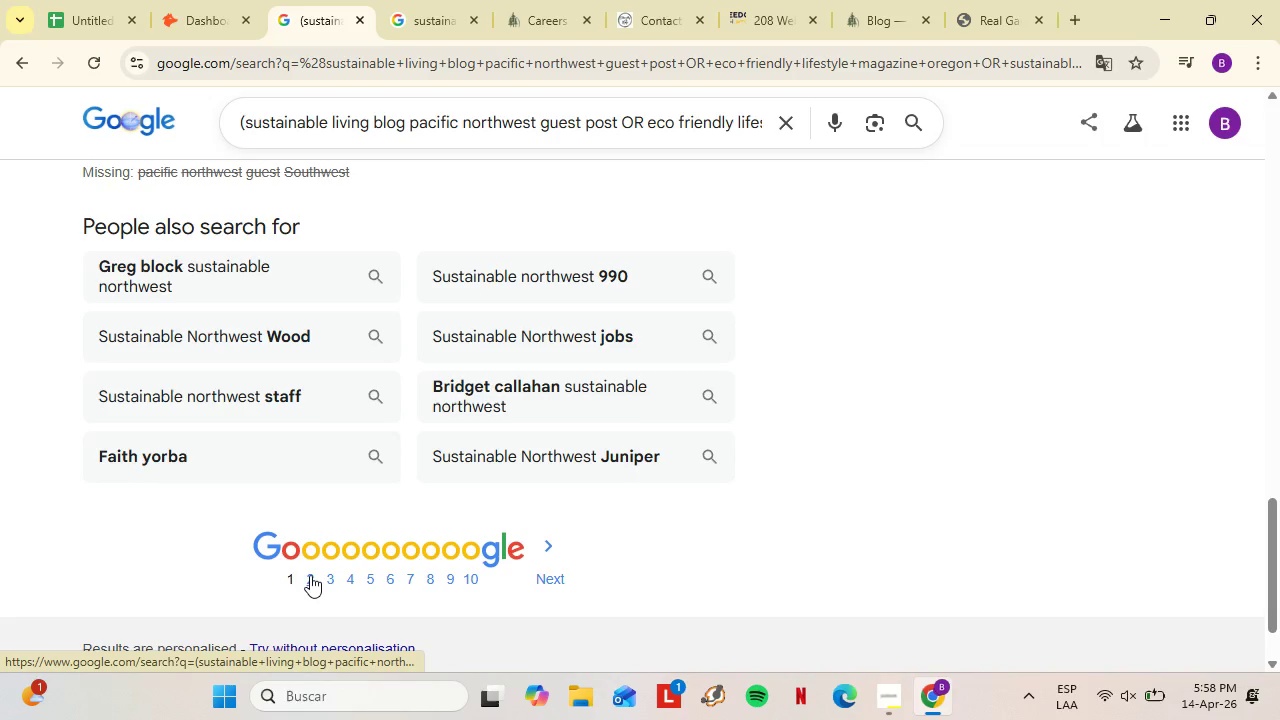 
scroll: coordinate [301, 410], scroll_direction: up, amount: 3.0
 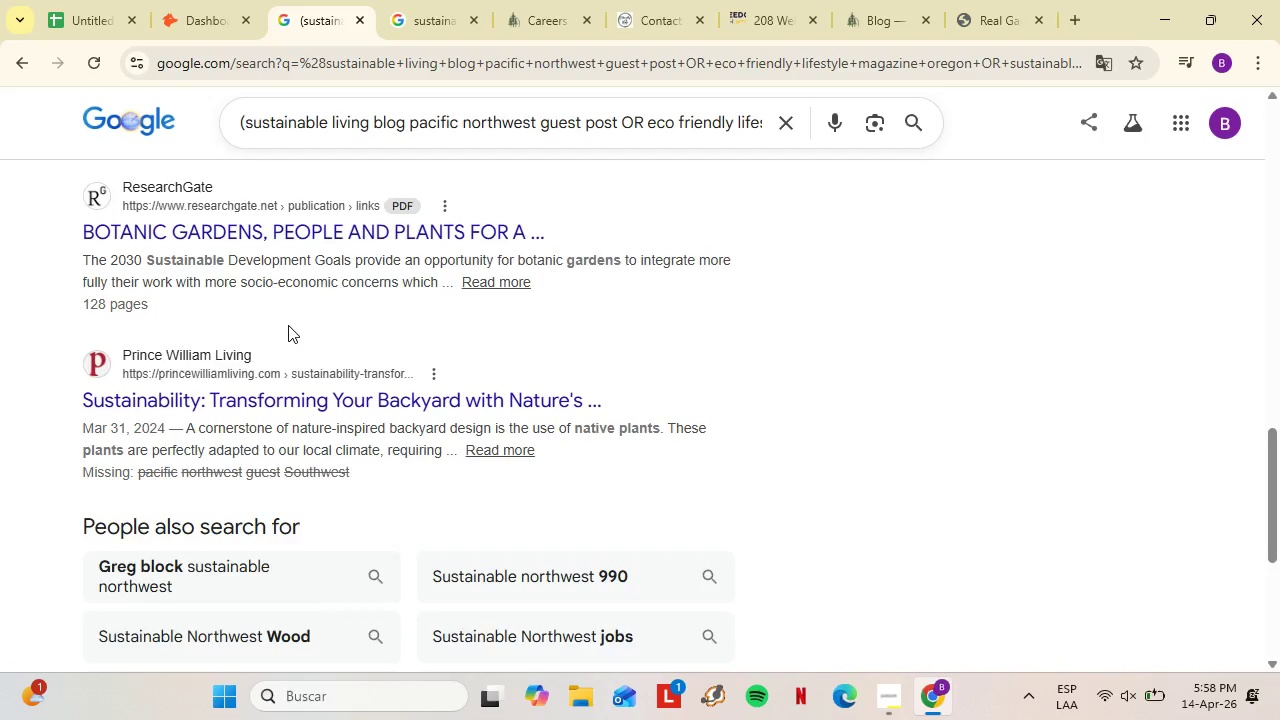 
left_click([308, 374])
 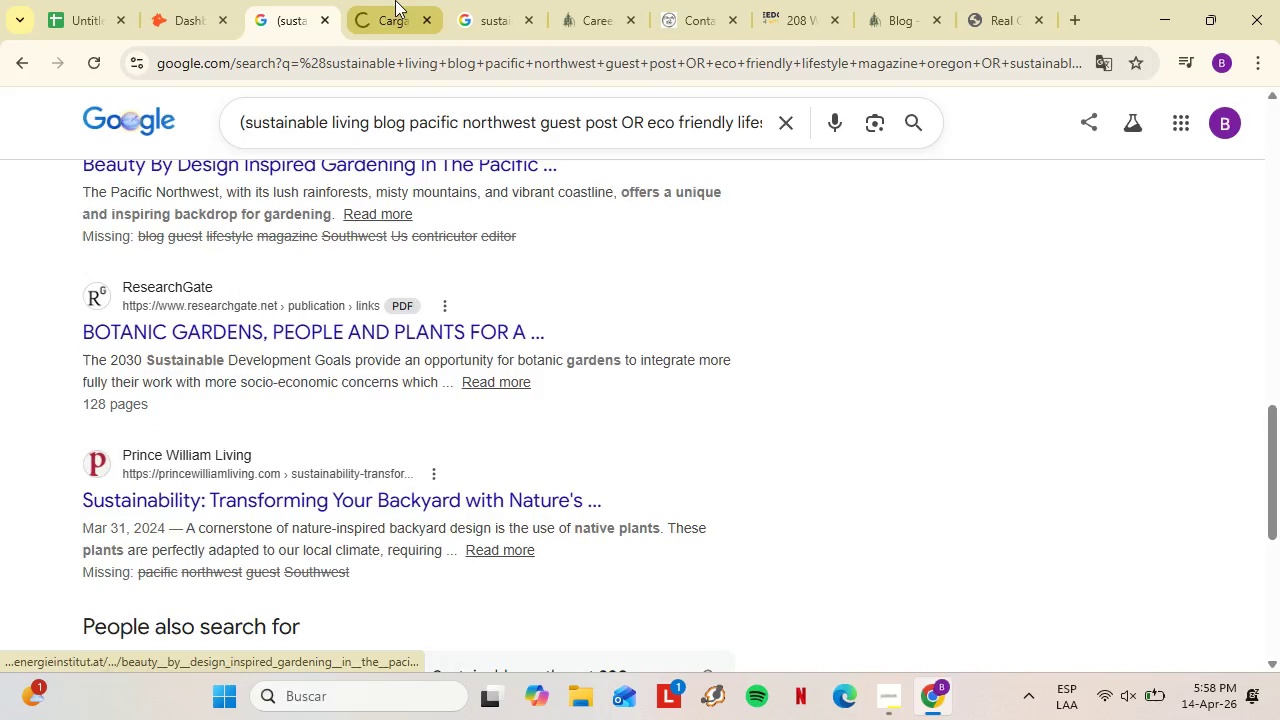 
scroll: coordinate [288, 323], scroll_direction: up, amount: 1.0
 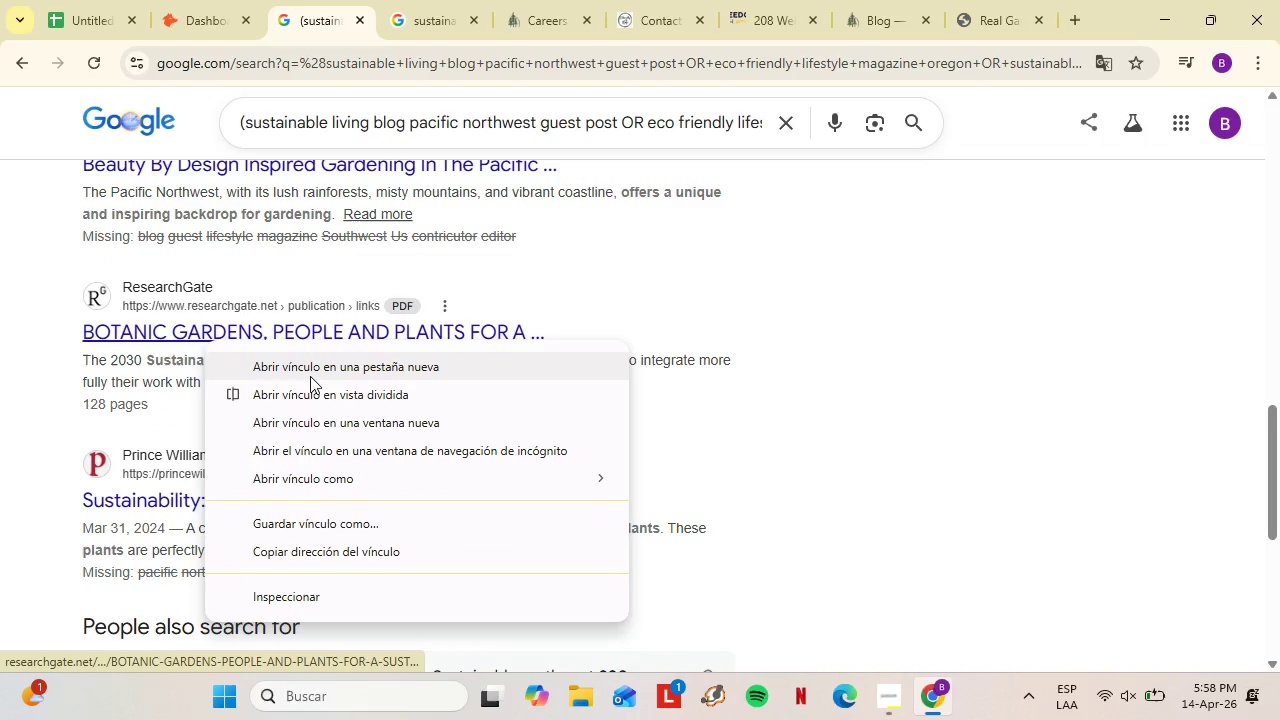 
left_click([395, 0])
 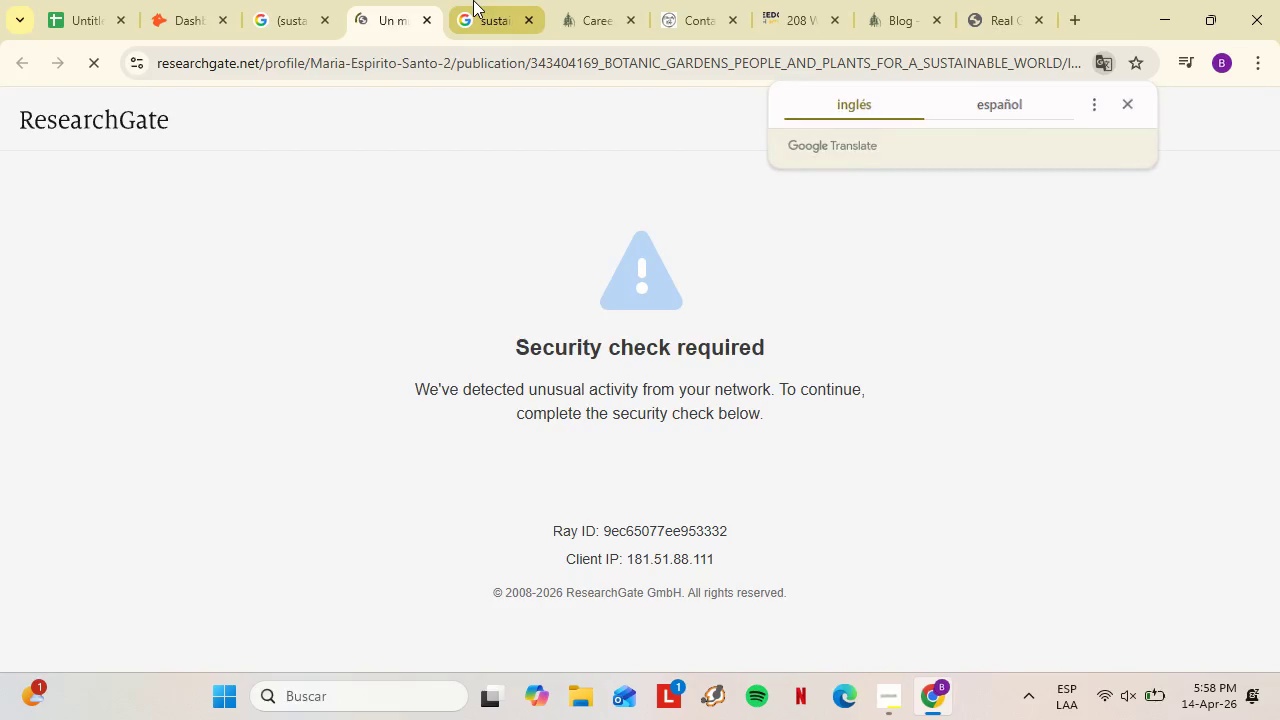 
left_click([473, 0])
 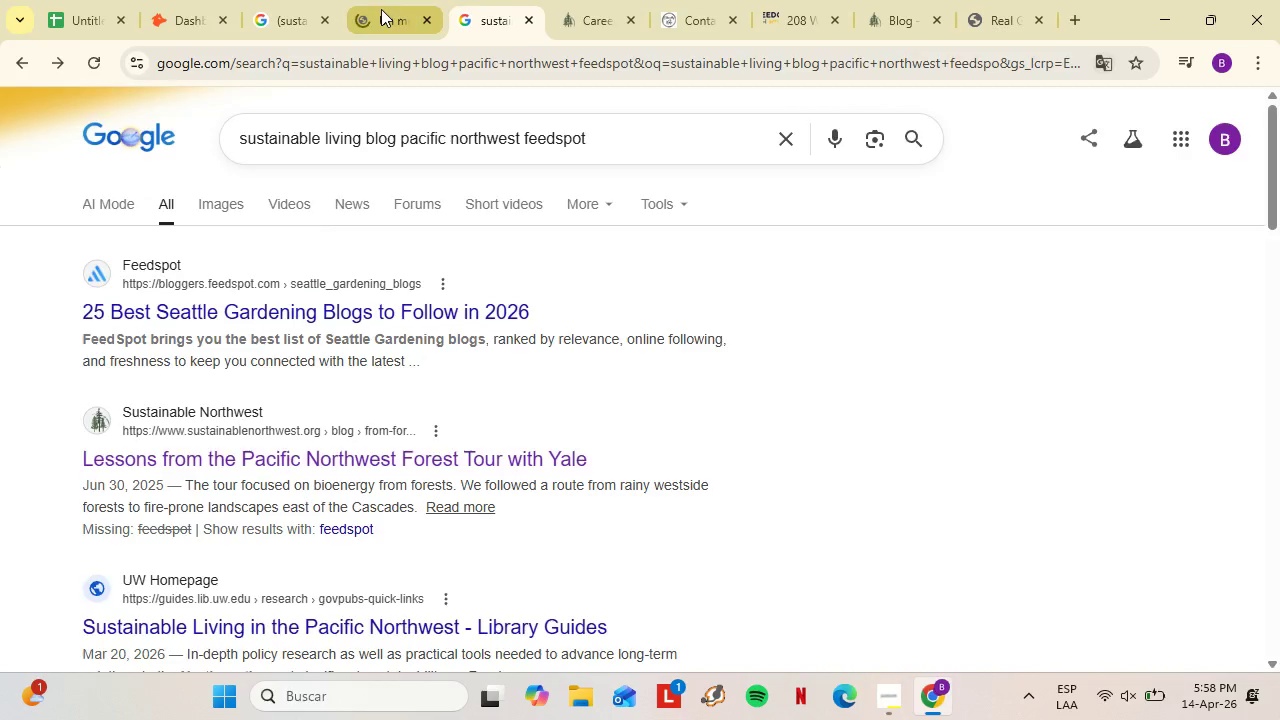 
left_click([379, 8])
 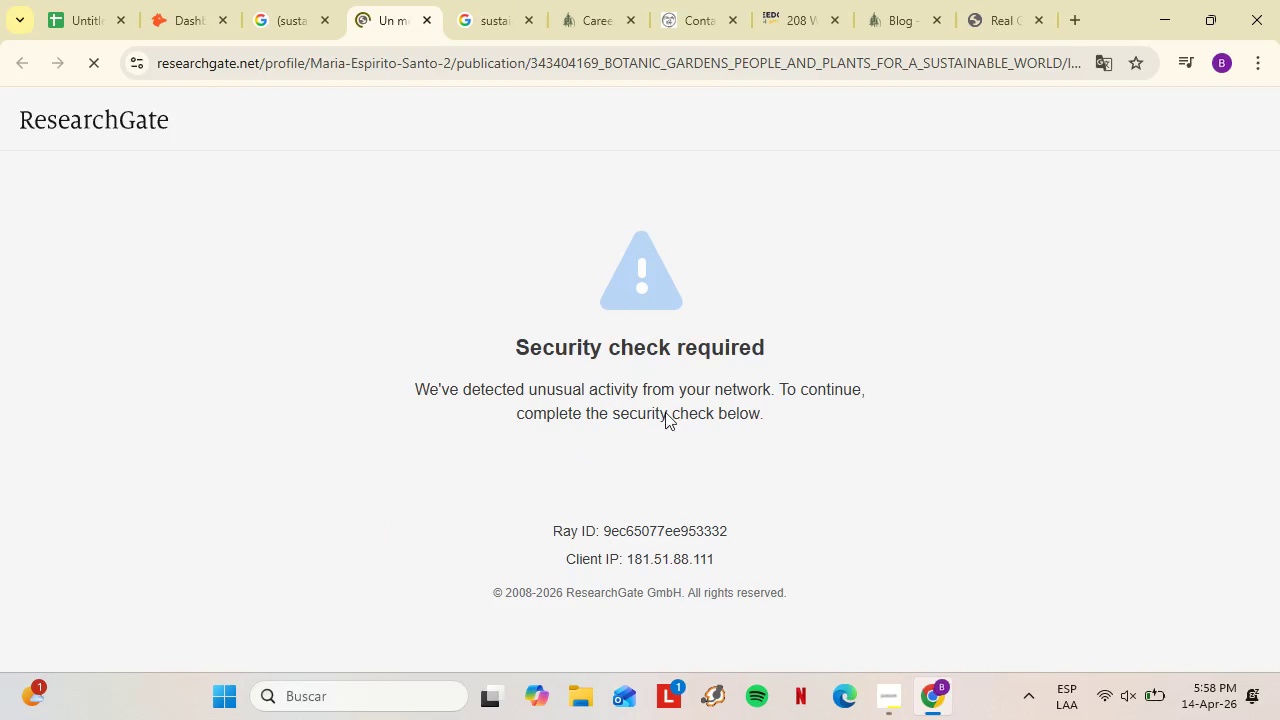 
left_click([1041, 694])
 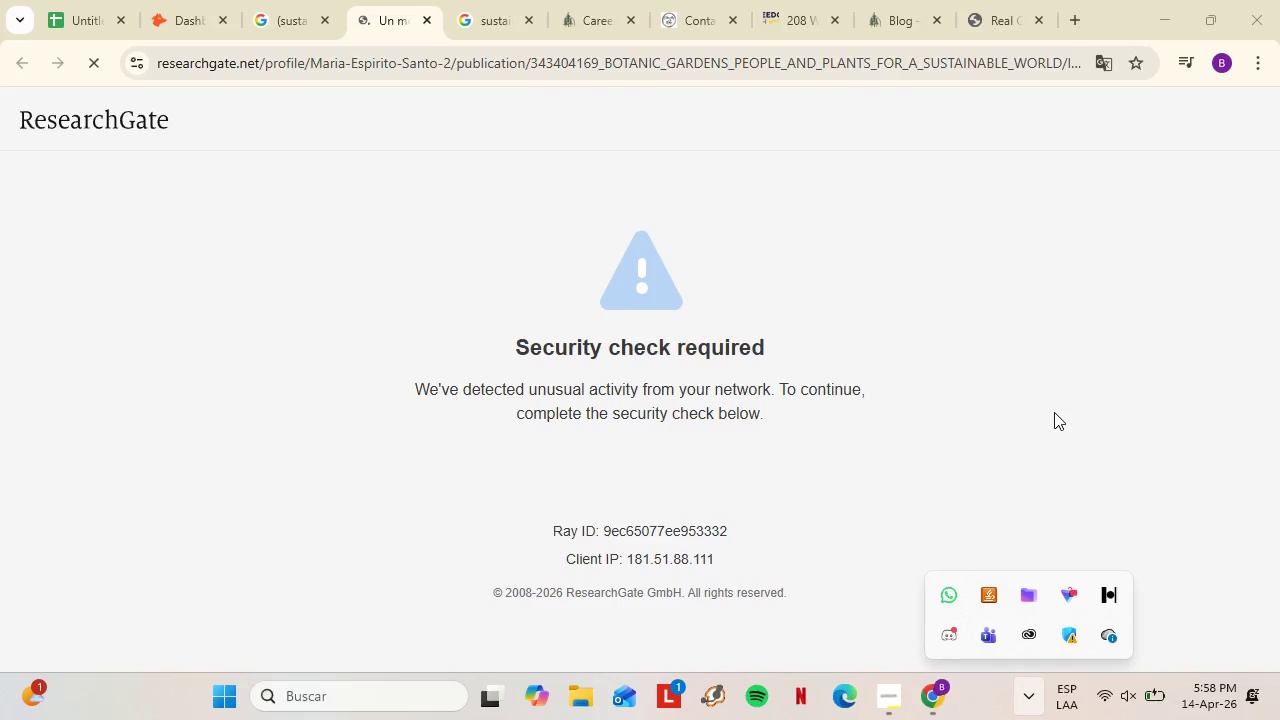 
scroll: coordinate [625, 386], scroll_direction: down, amount: 4.0
 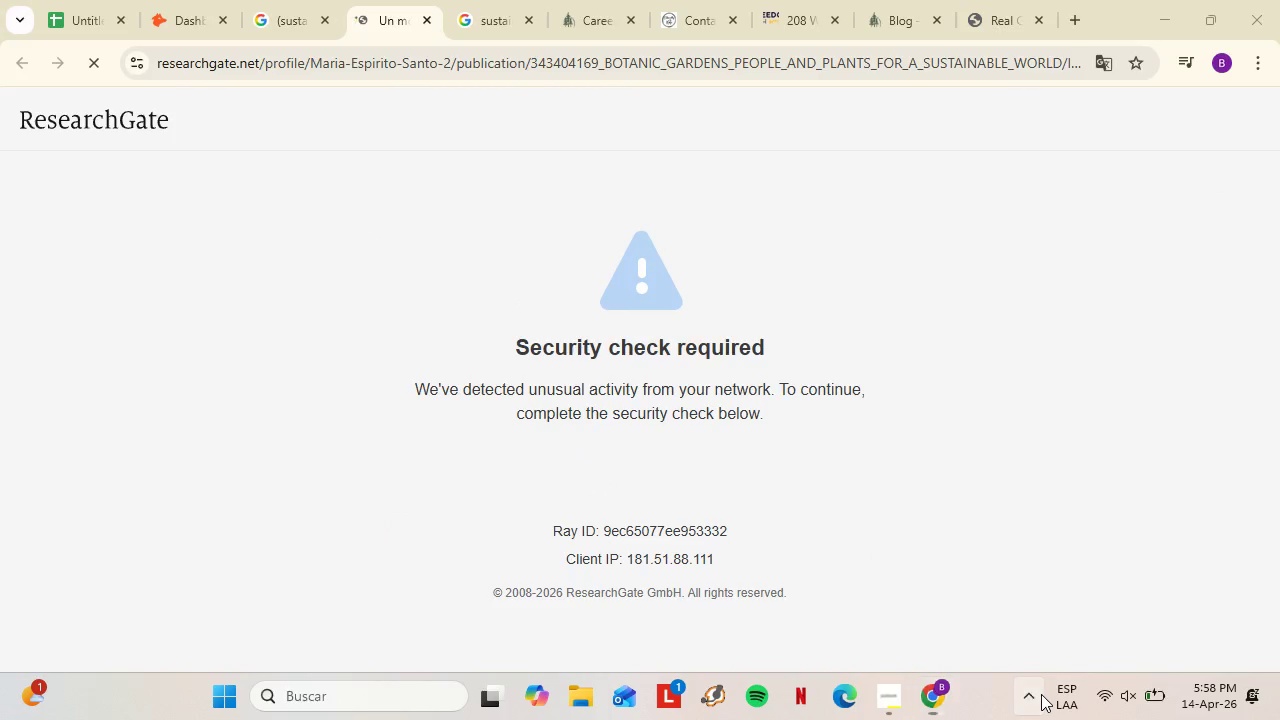 
left_click([1258, 55])
 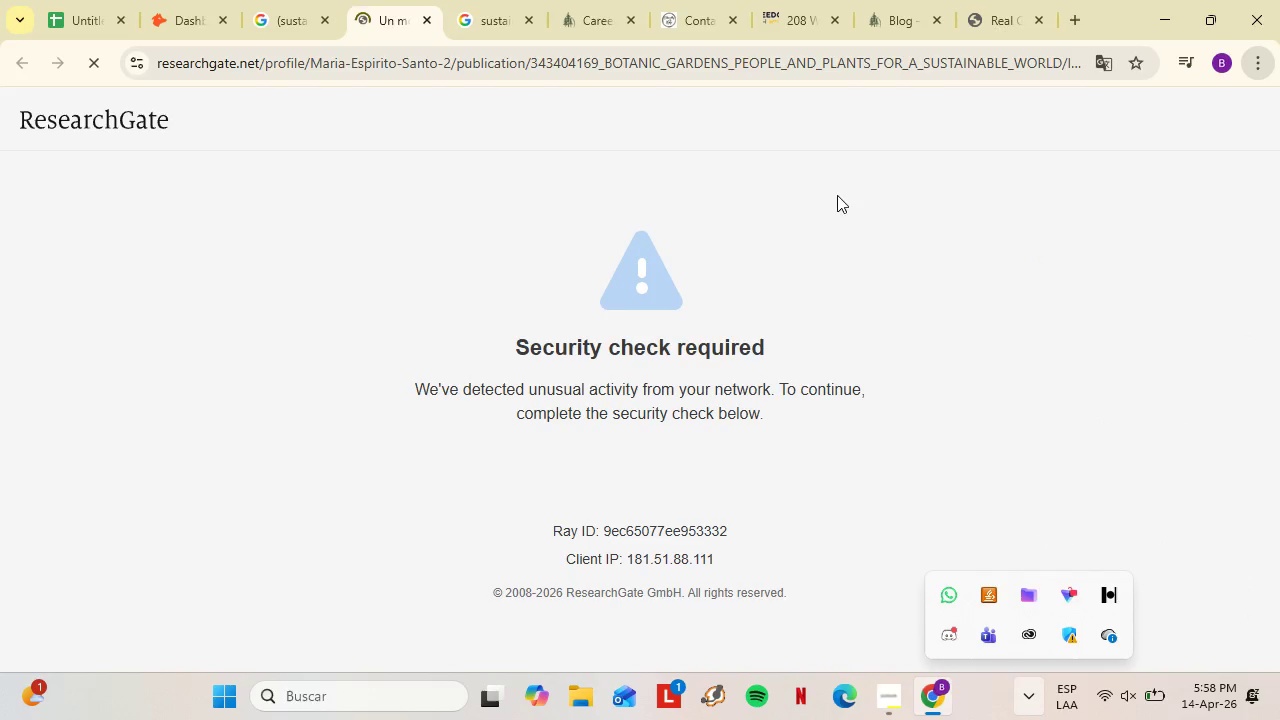 
left_click([837, 195])
 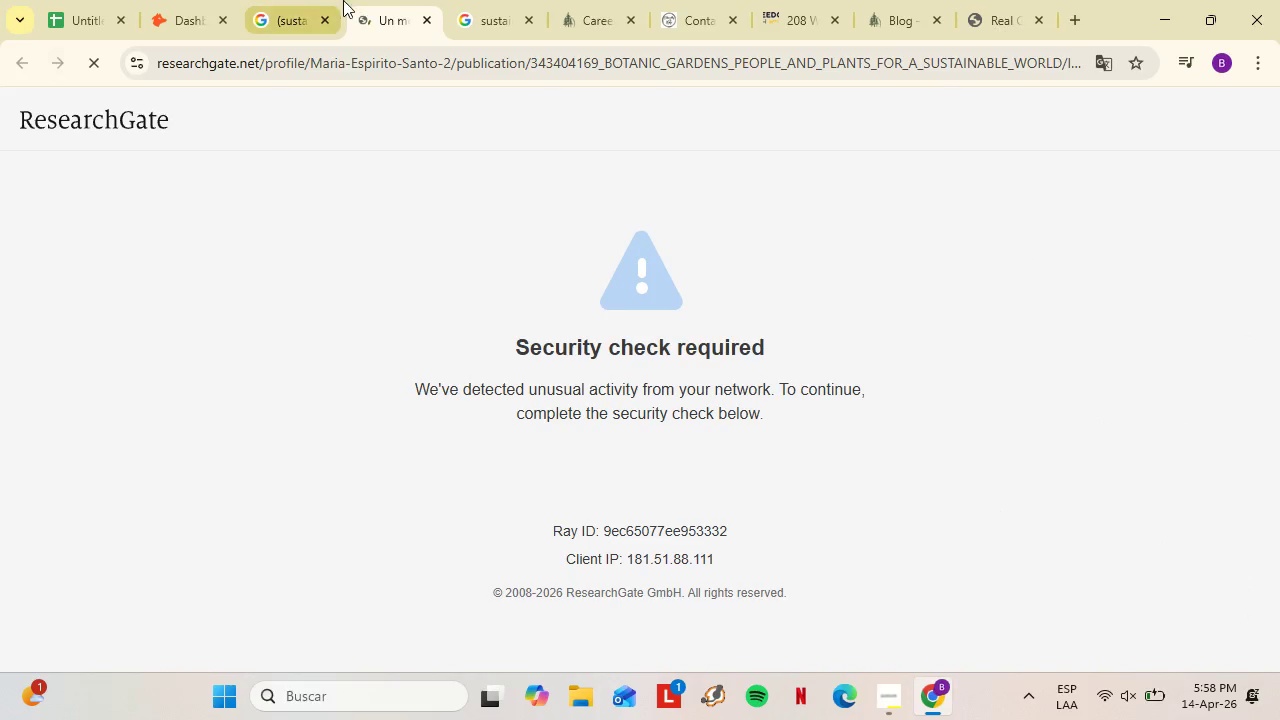 
scroll: coordinate [1054, 412], scroll_direction: up, amount: 2.0
 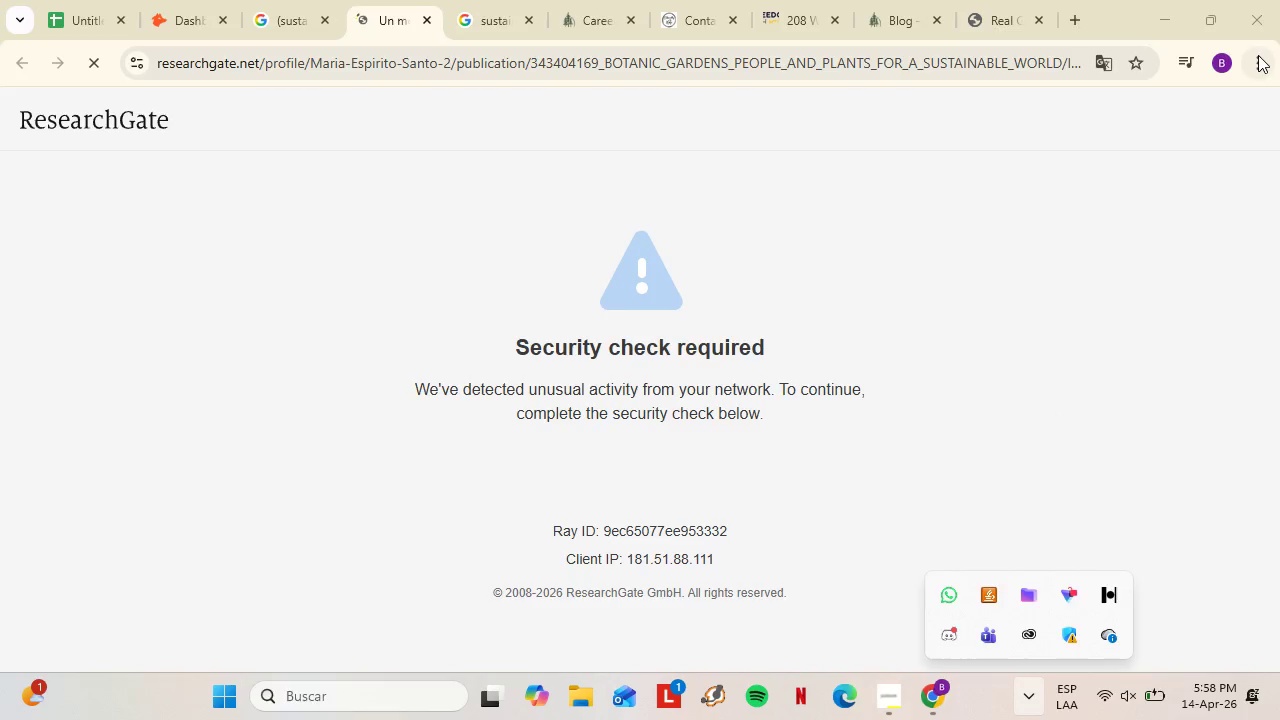 
left_click([310, 0])
 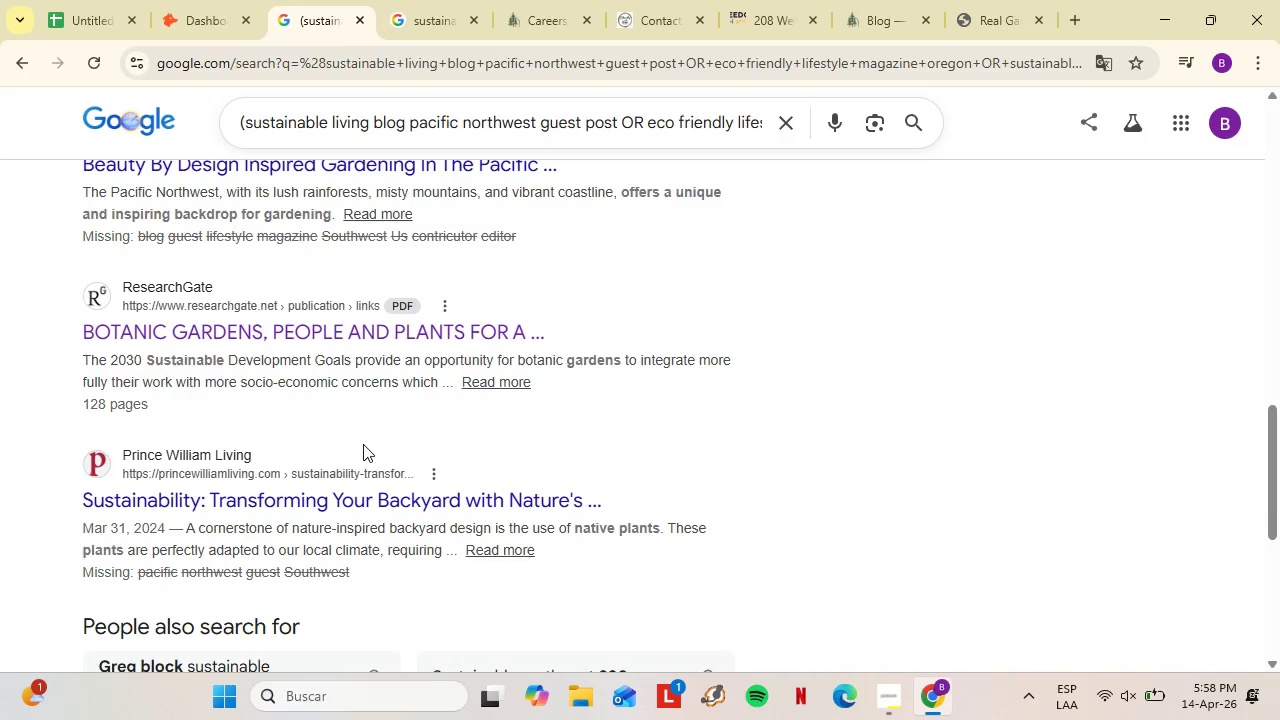 
scroll: coordinate [371, 494], scroll_direction: down, amount: 9.0
 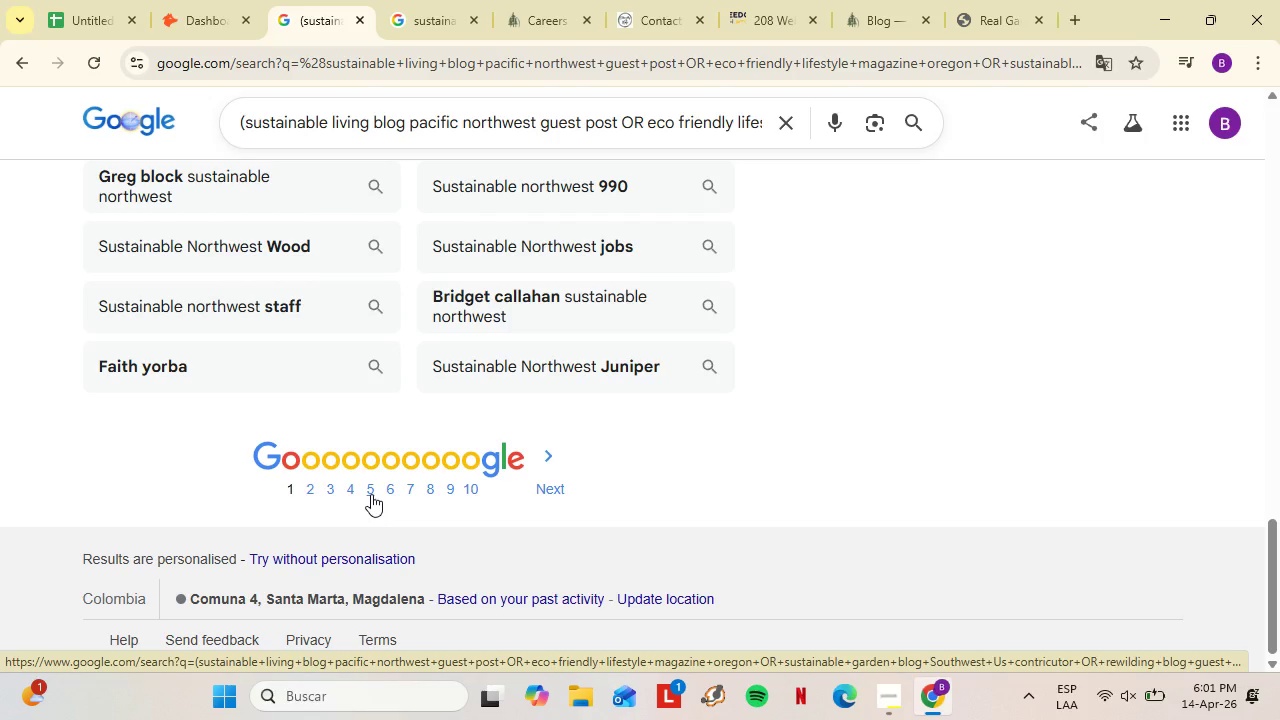 
wait(180.77)
 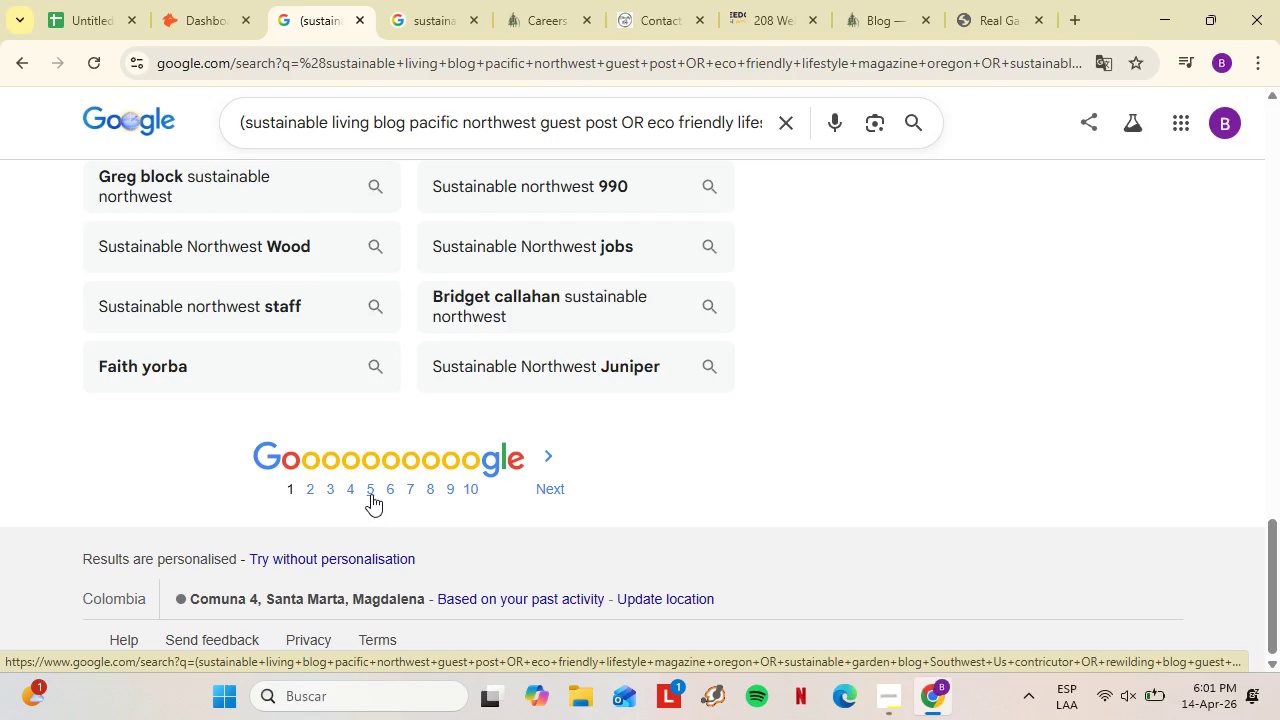 
scroll: coordinate [329, 434], scroll_direction: up, amount: 13.0
 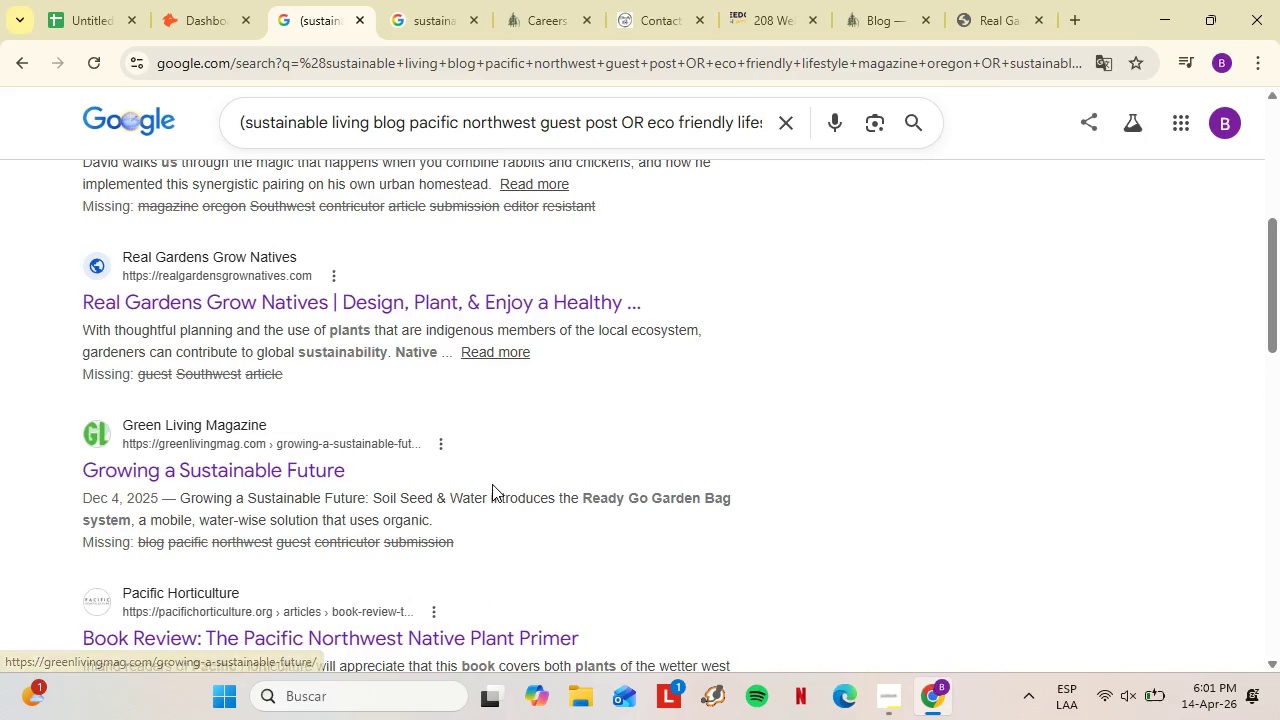 
left_click([244, 449])
 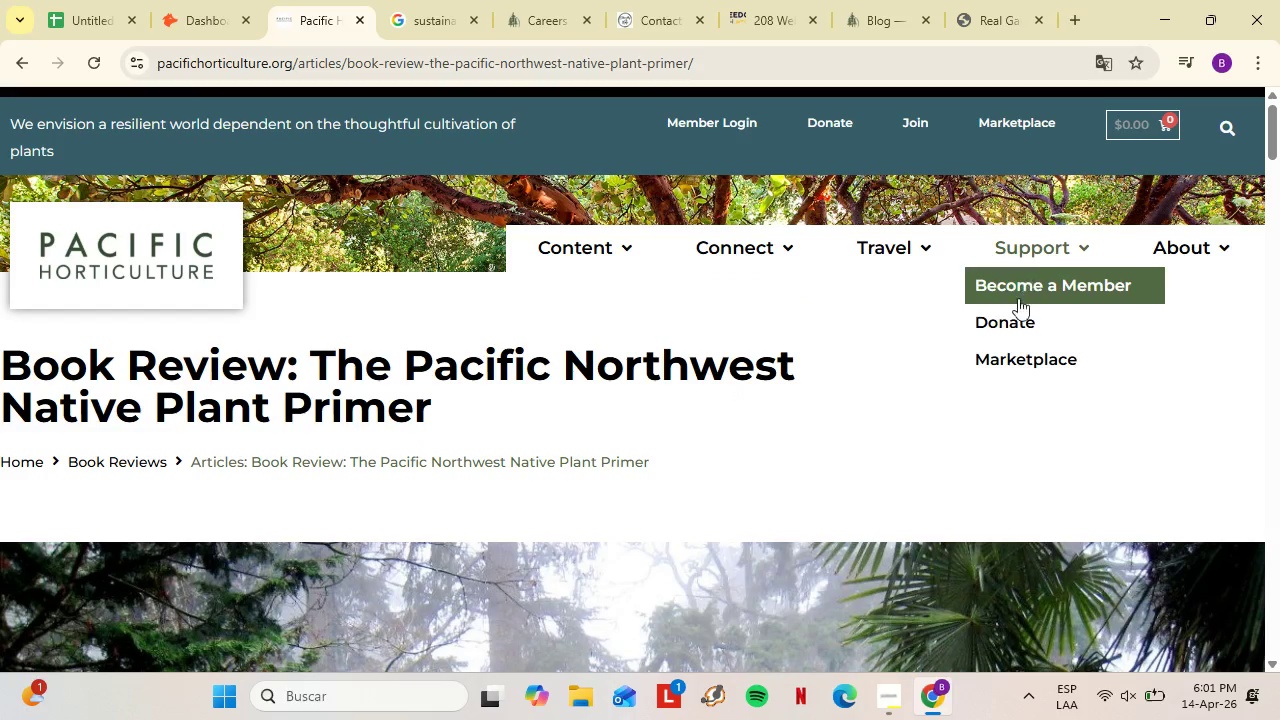 
scroll: coordinate [424, 442], scroll_direction: down, amount: 2.0
 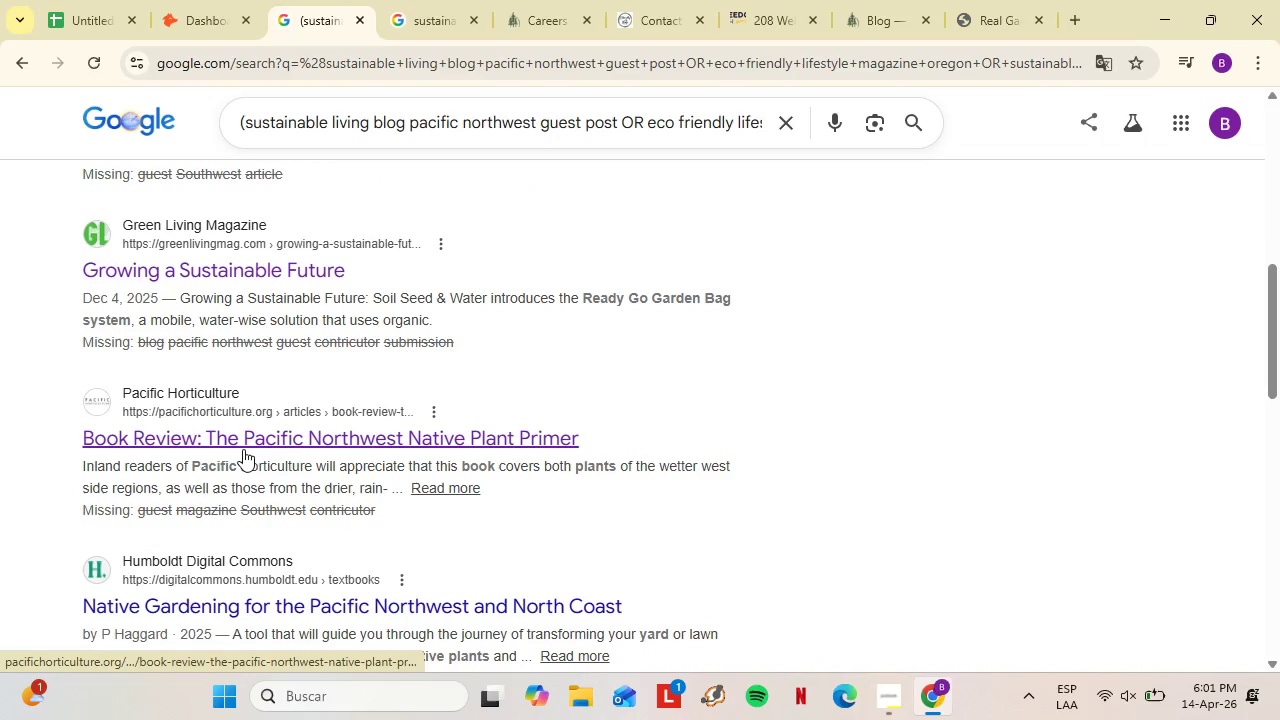 
wait(14.16)
 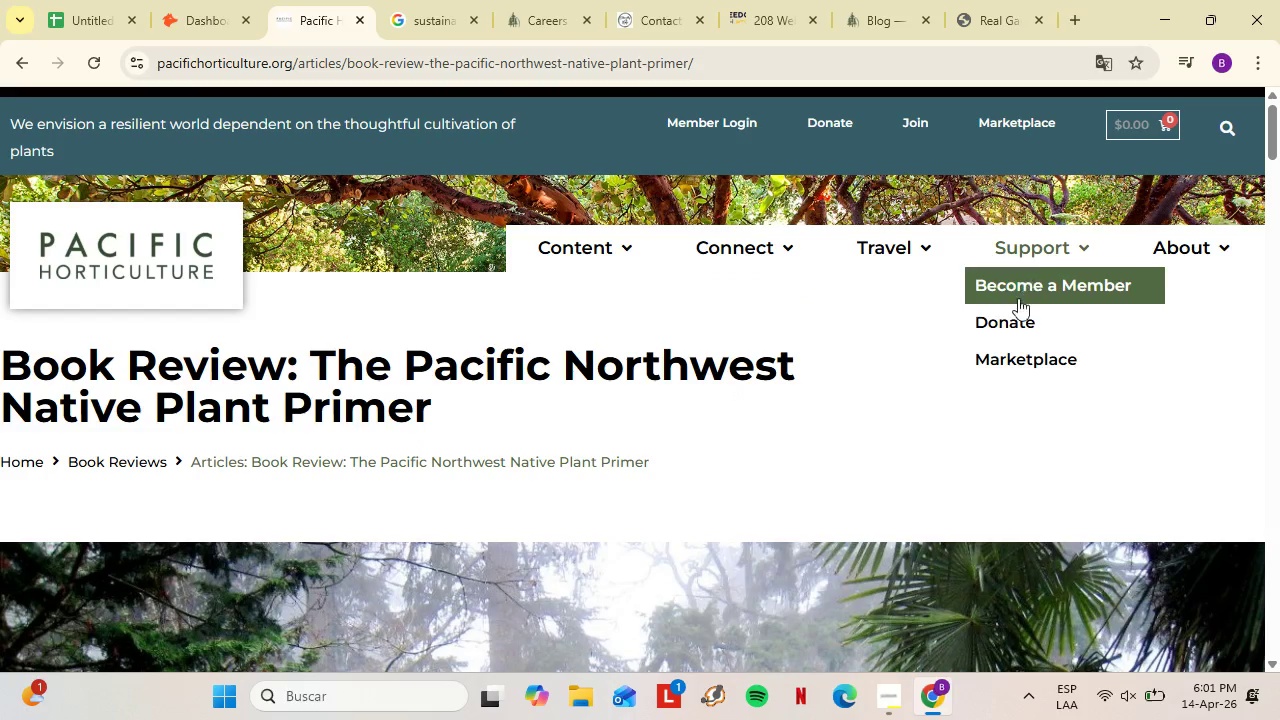 
scroll: coordinate [719, 425], scroll_direction: down, amount: 36.0
 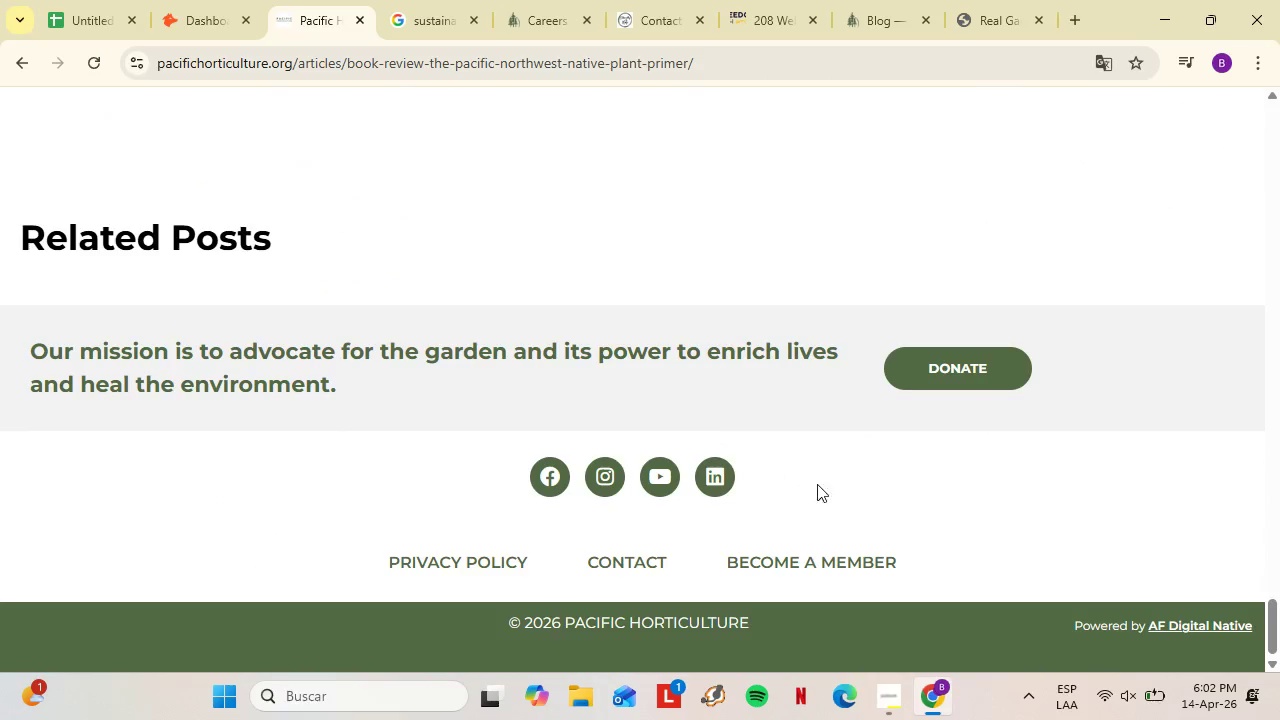 
left_click([781, 562])
 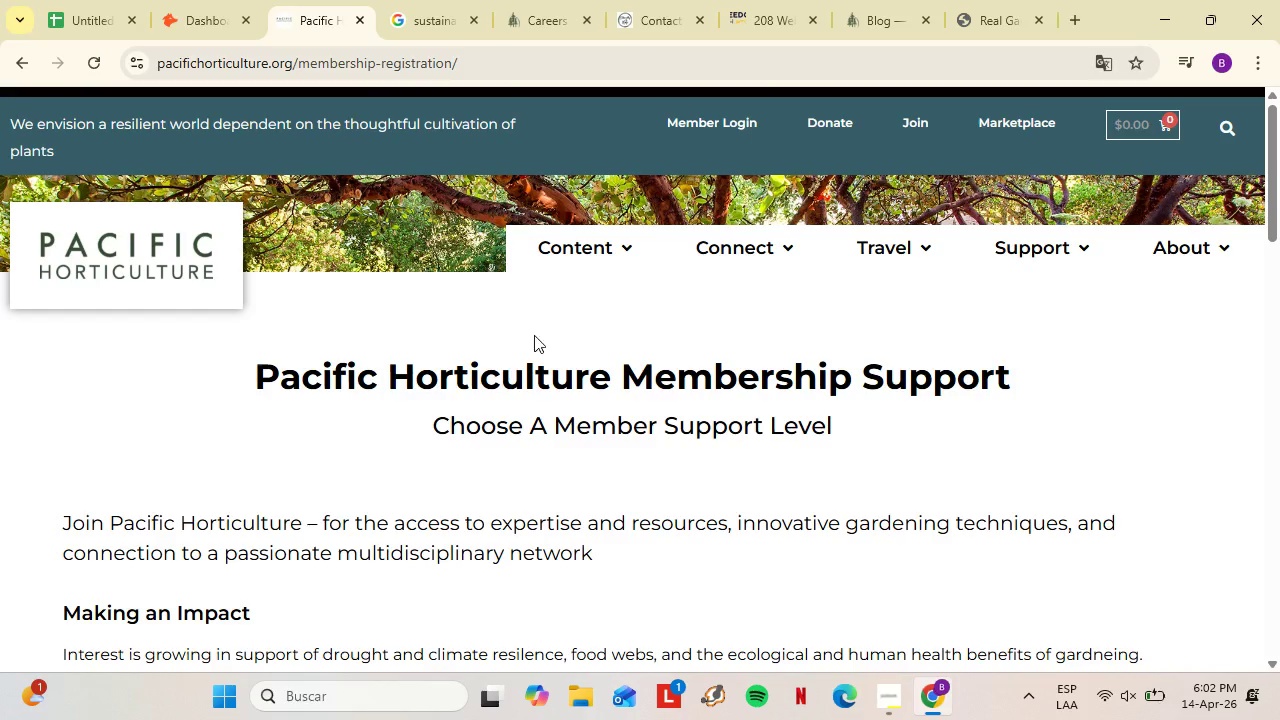 
scroll: coordinate [476, 363], scroll_direction: down, amount: 4.0
 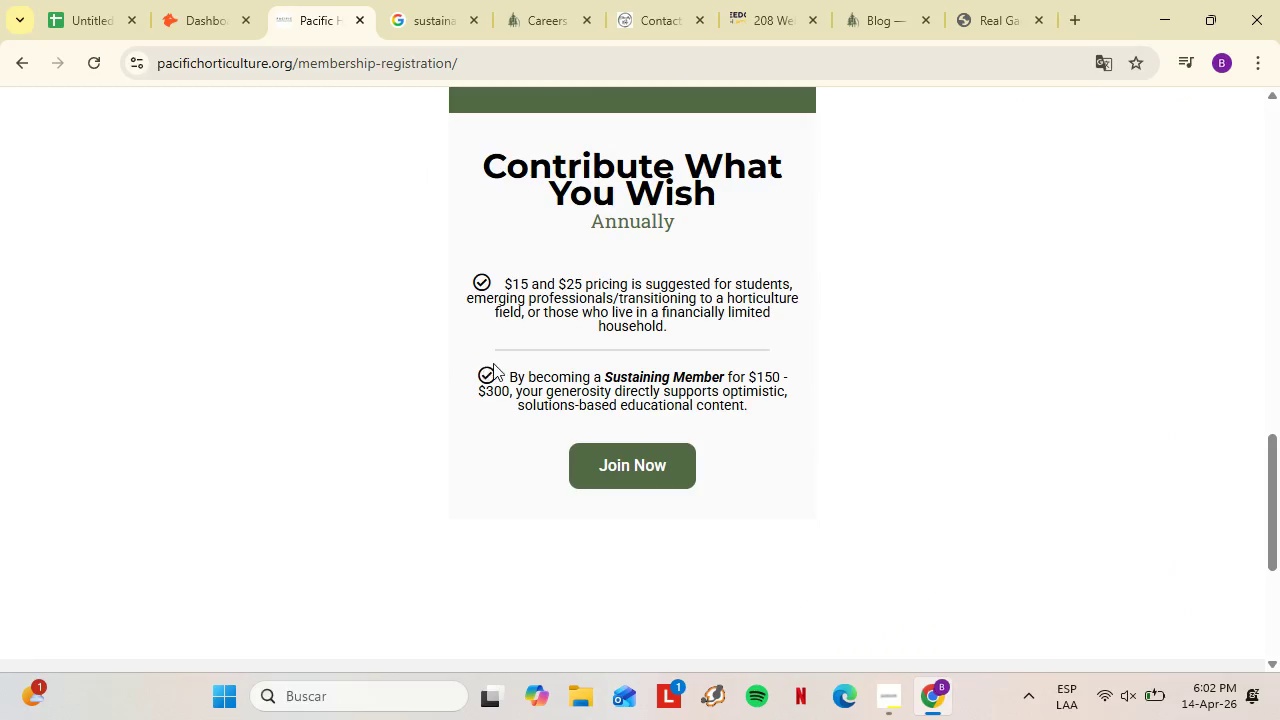 
scroll: coordinate [645, 345], scroll_direction: up, amount: 1.0
 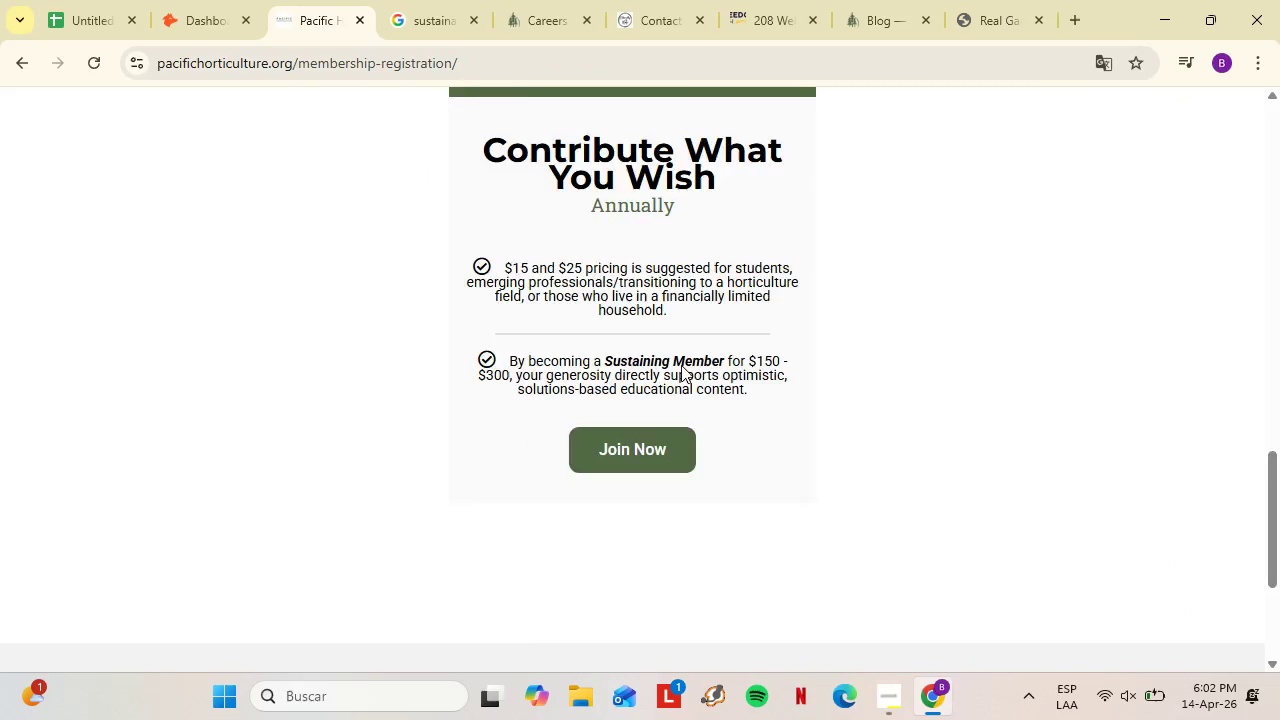 
mouse_move([709, 379])
 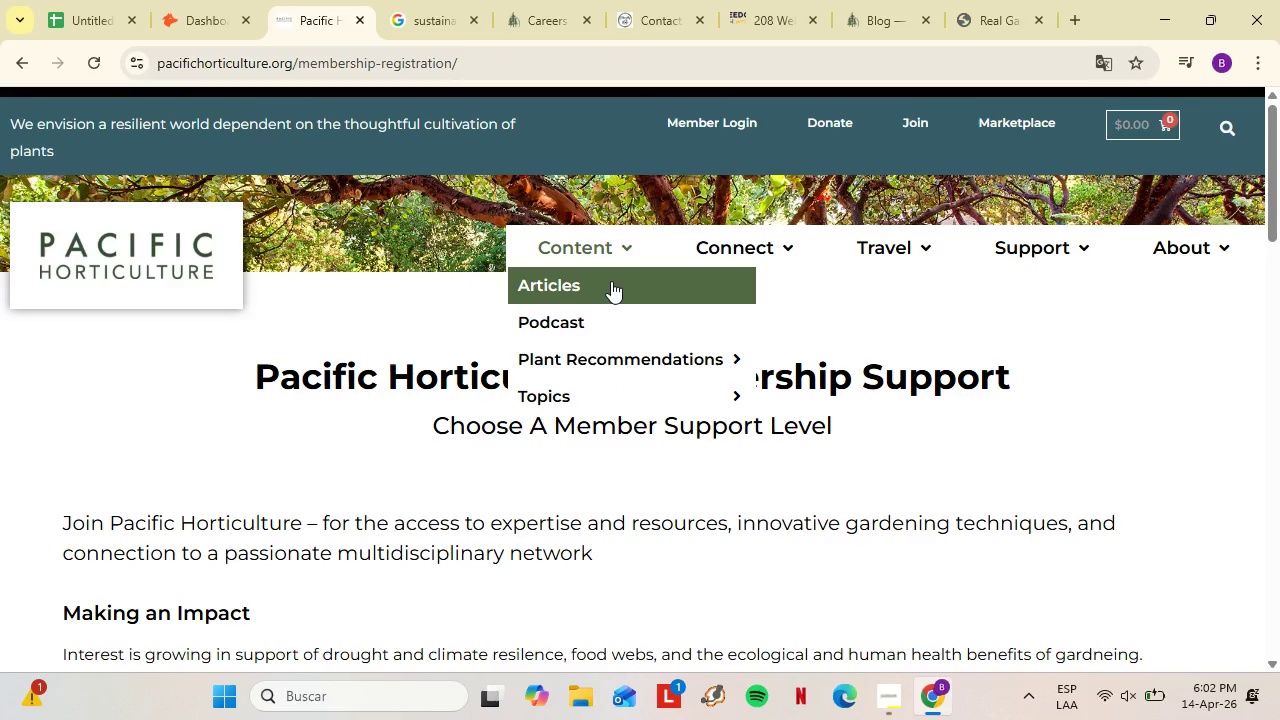 
scroll: coordinate [698, 395], scroll_direction: up, amount: 16.0
 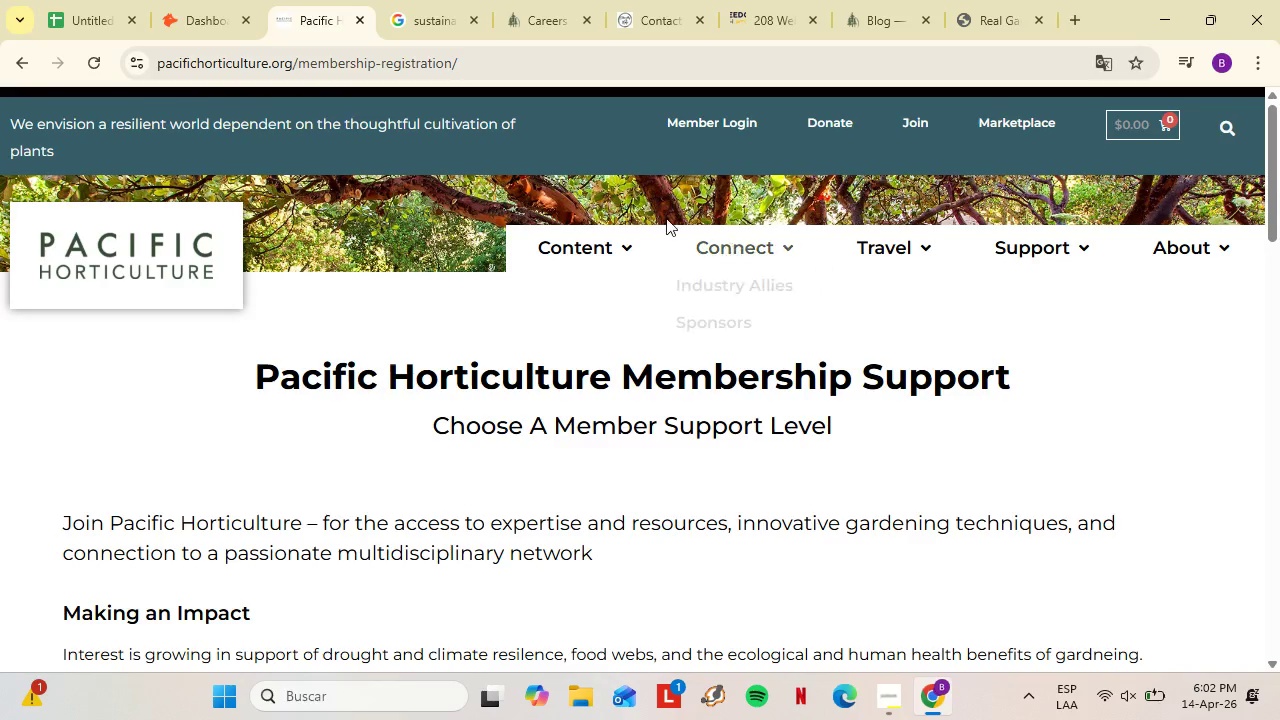 
left_click([611, 281])
 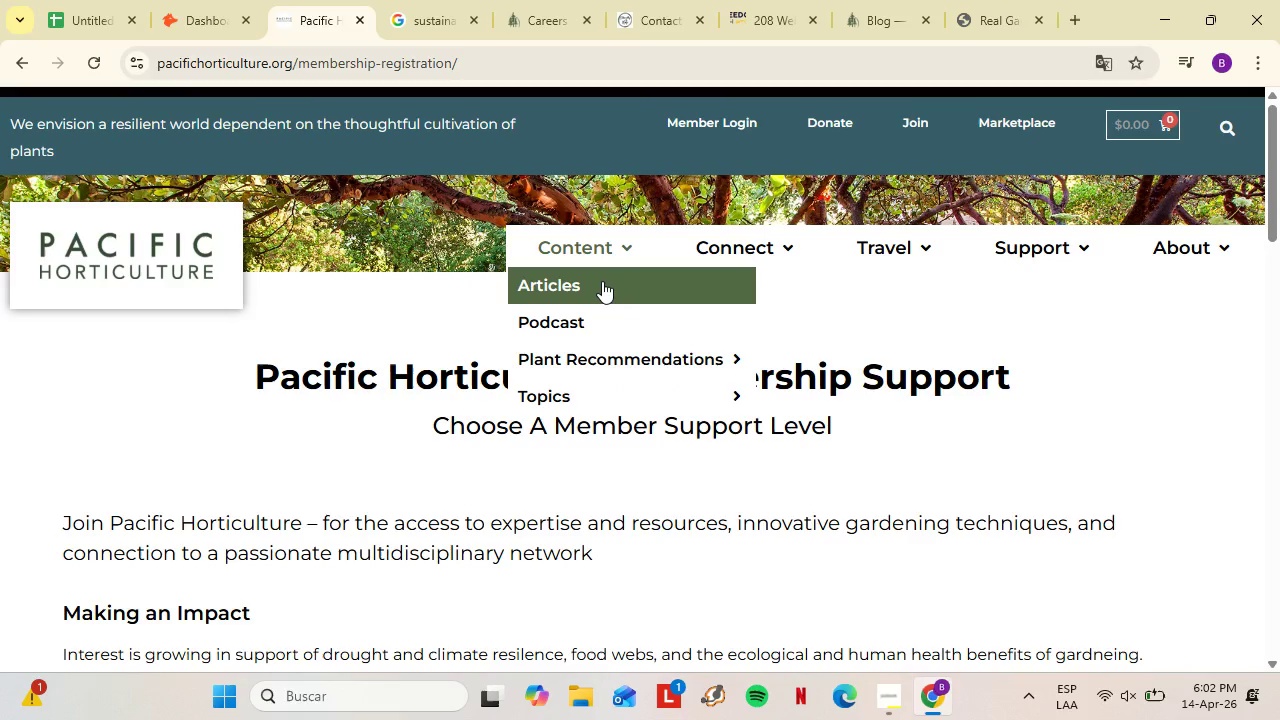 
wait(16.55)
 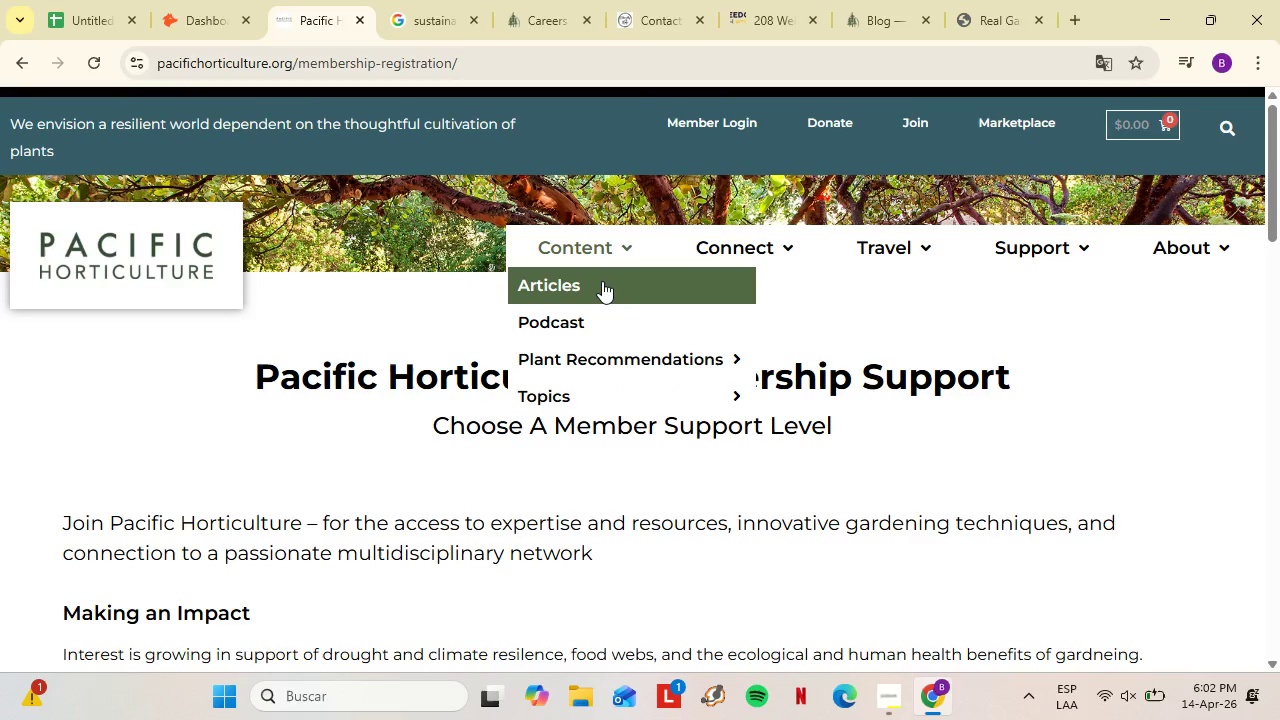 
left_click([577, 284])
 